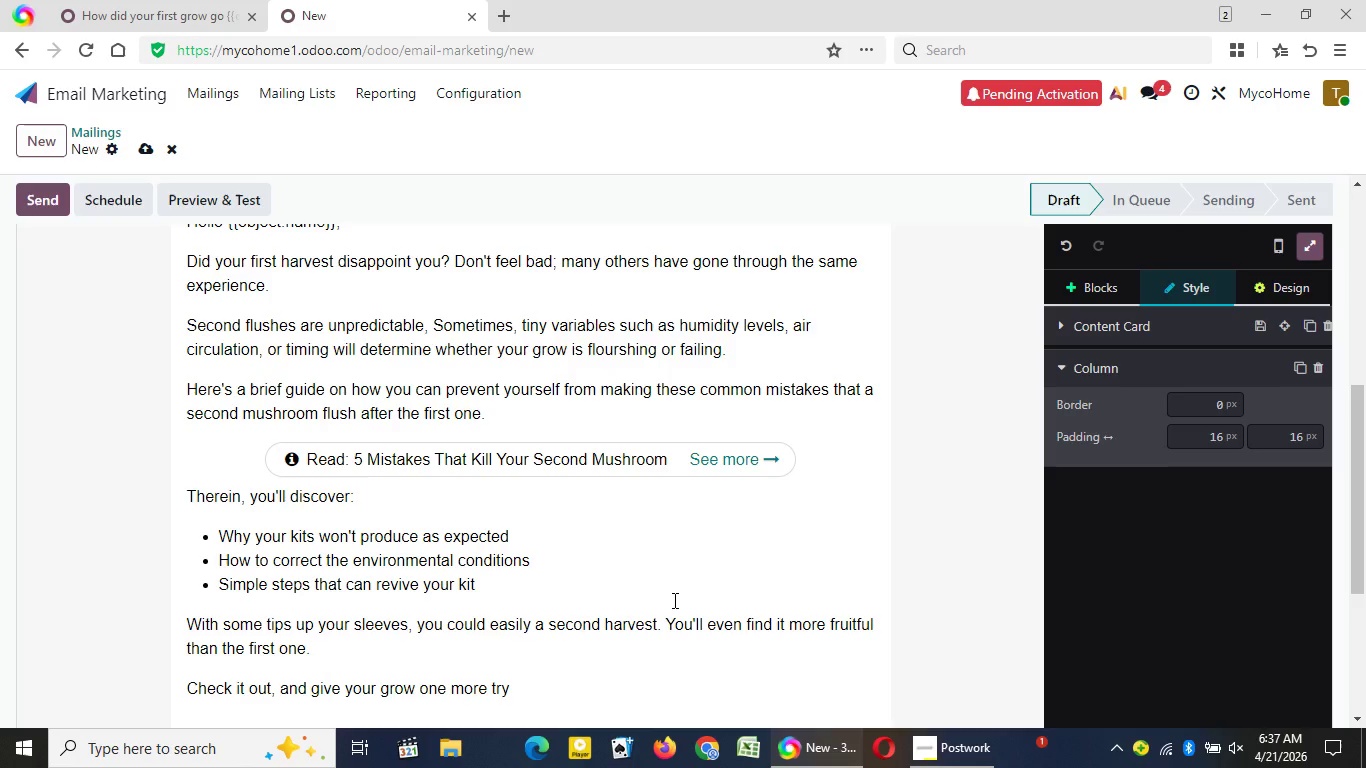 
key(Period)
 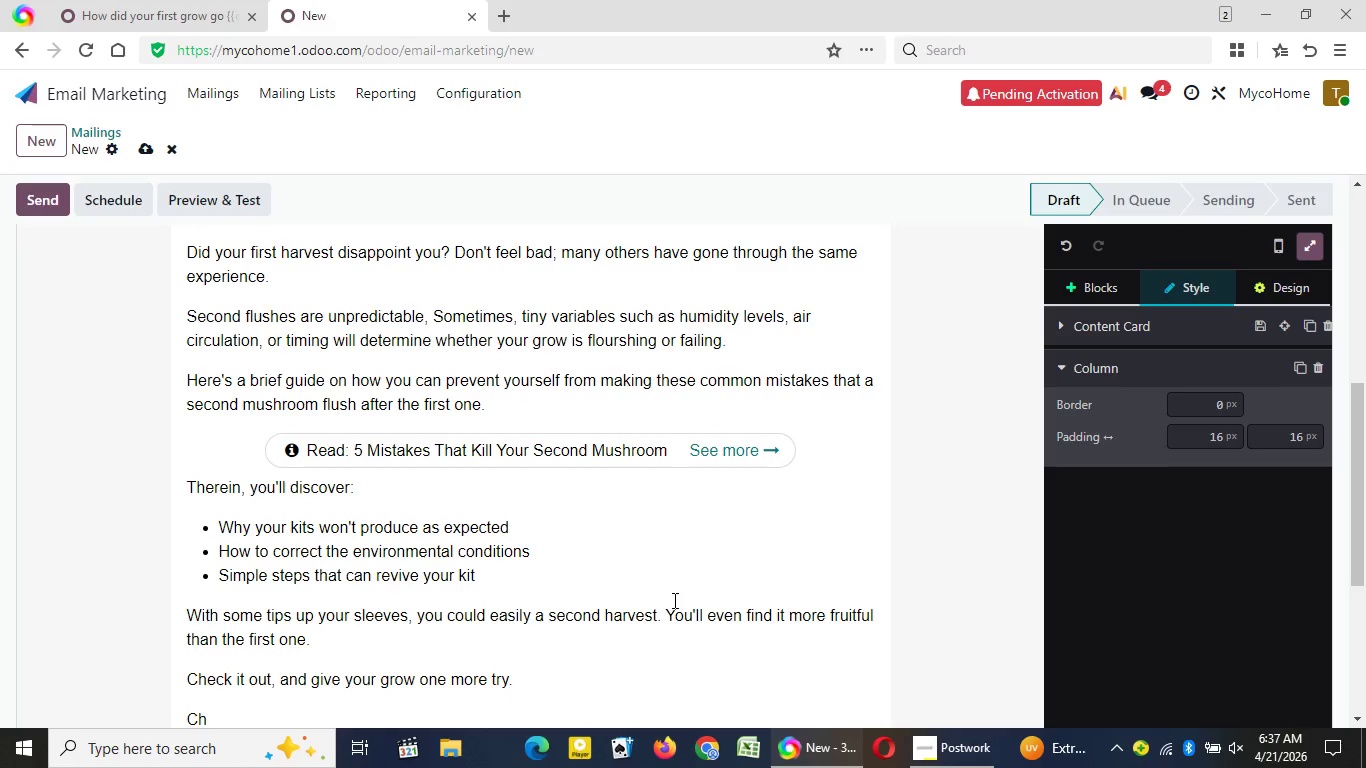 
key(Enter)
 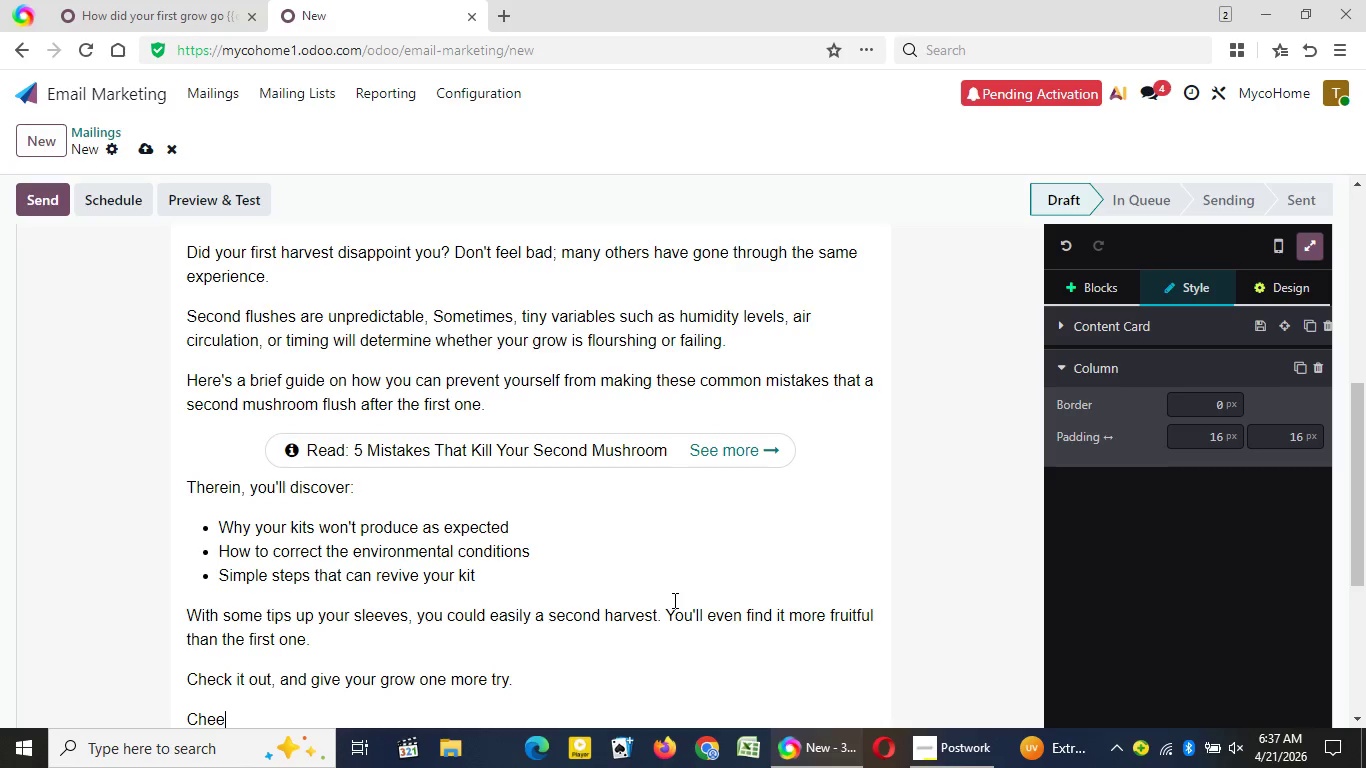 
type(Cheering for your)
 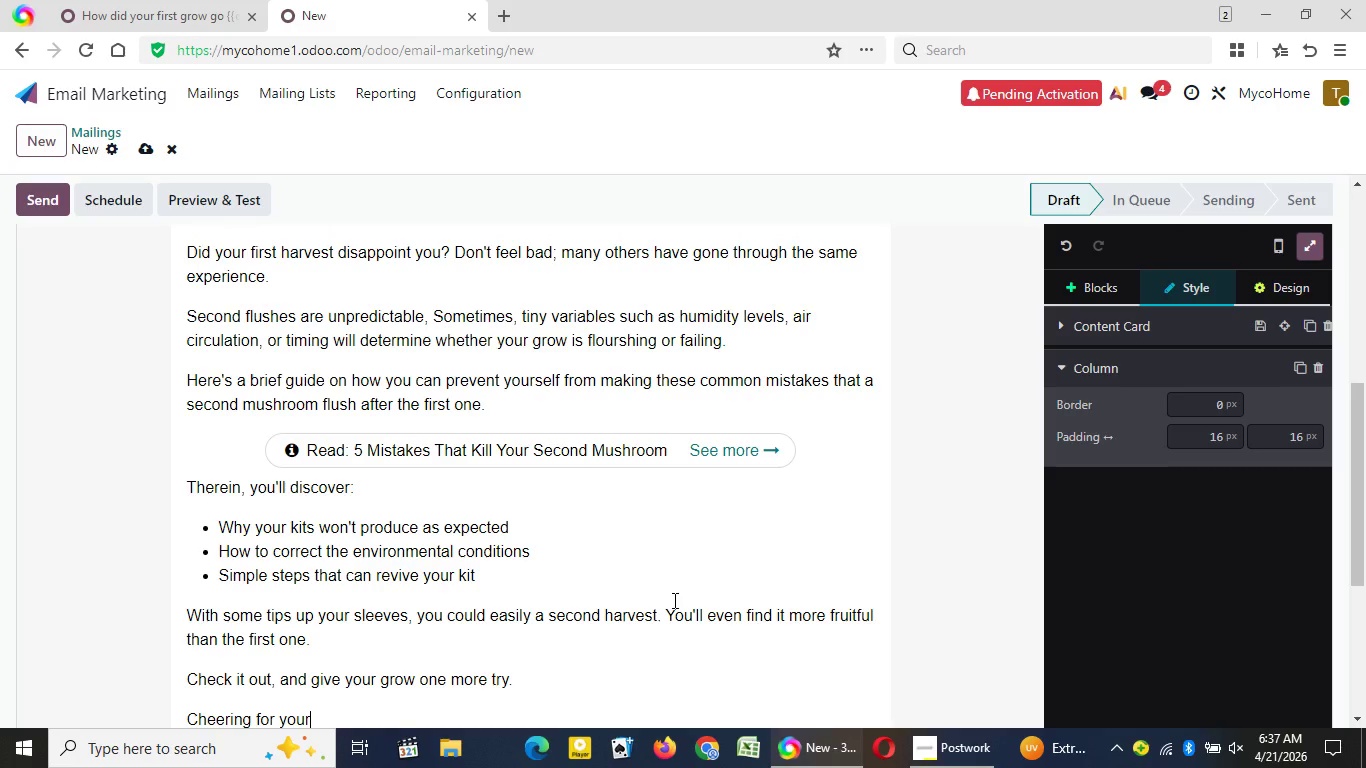 
wait(11.83)
 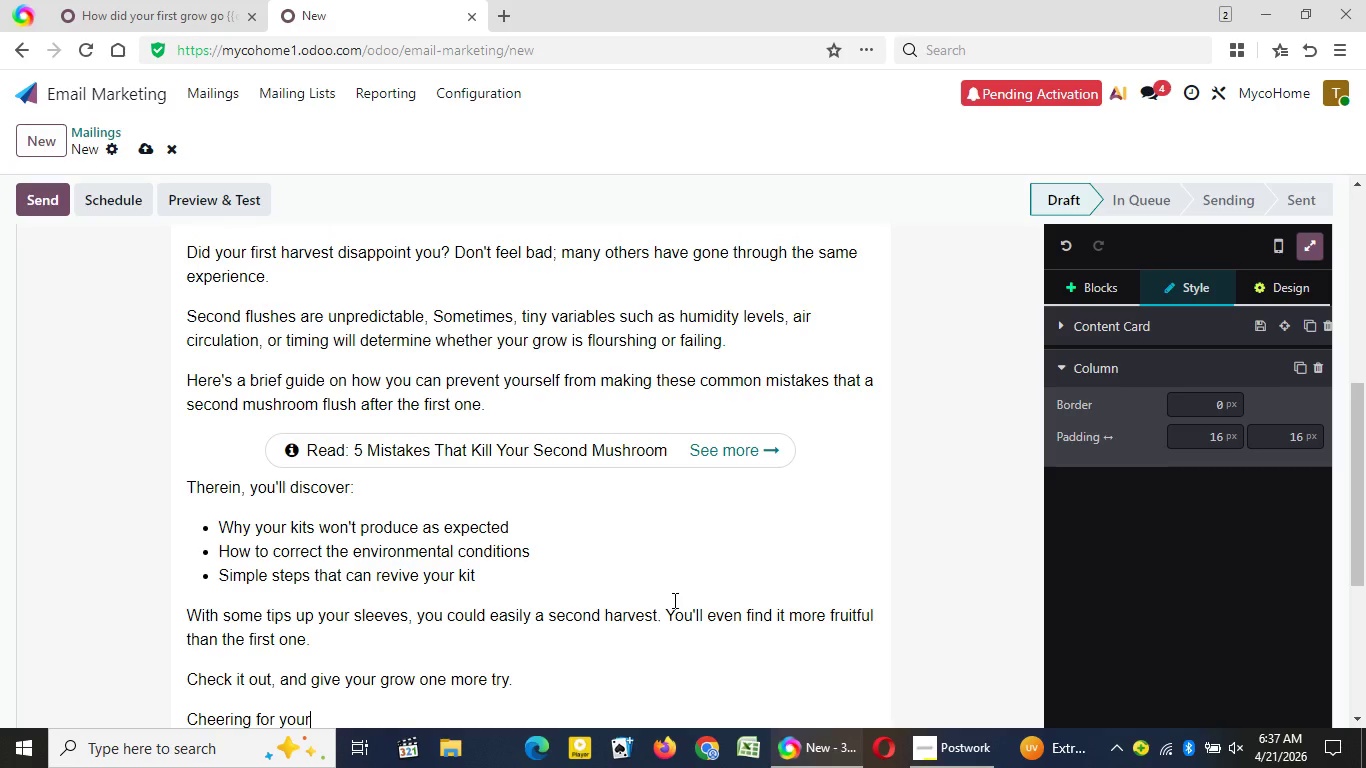 
type( next )
 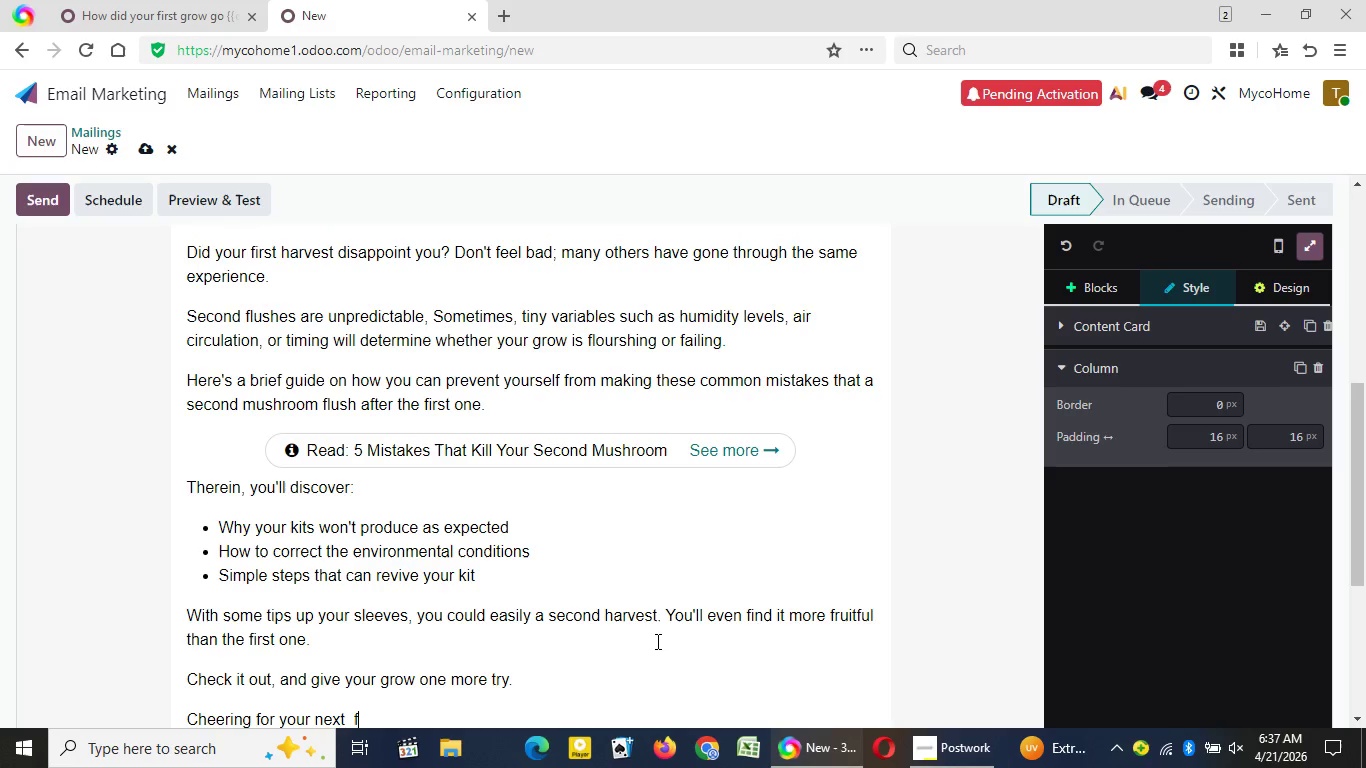 
wait(6.69)
 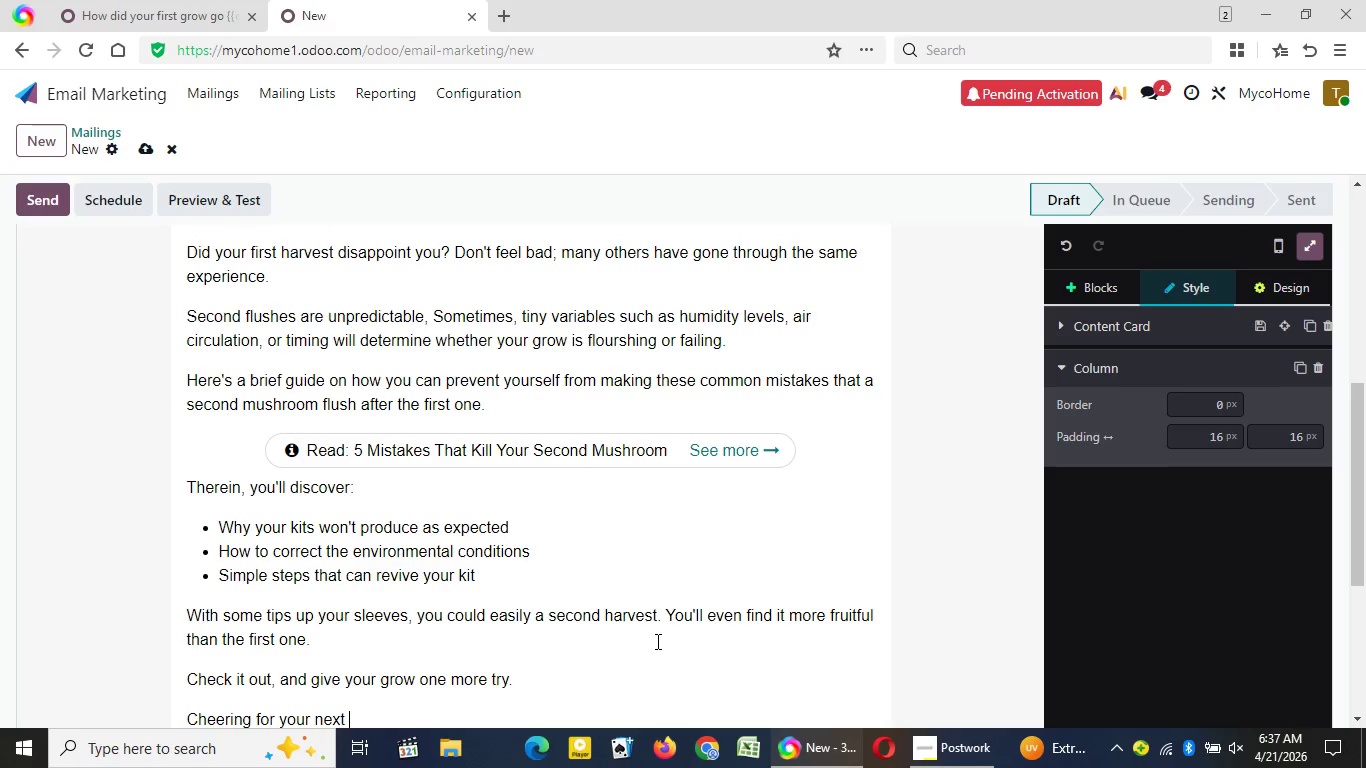 
type( flush)
 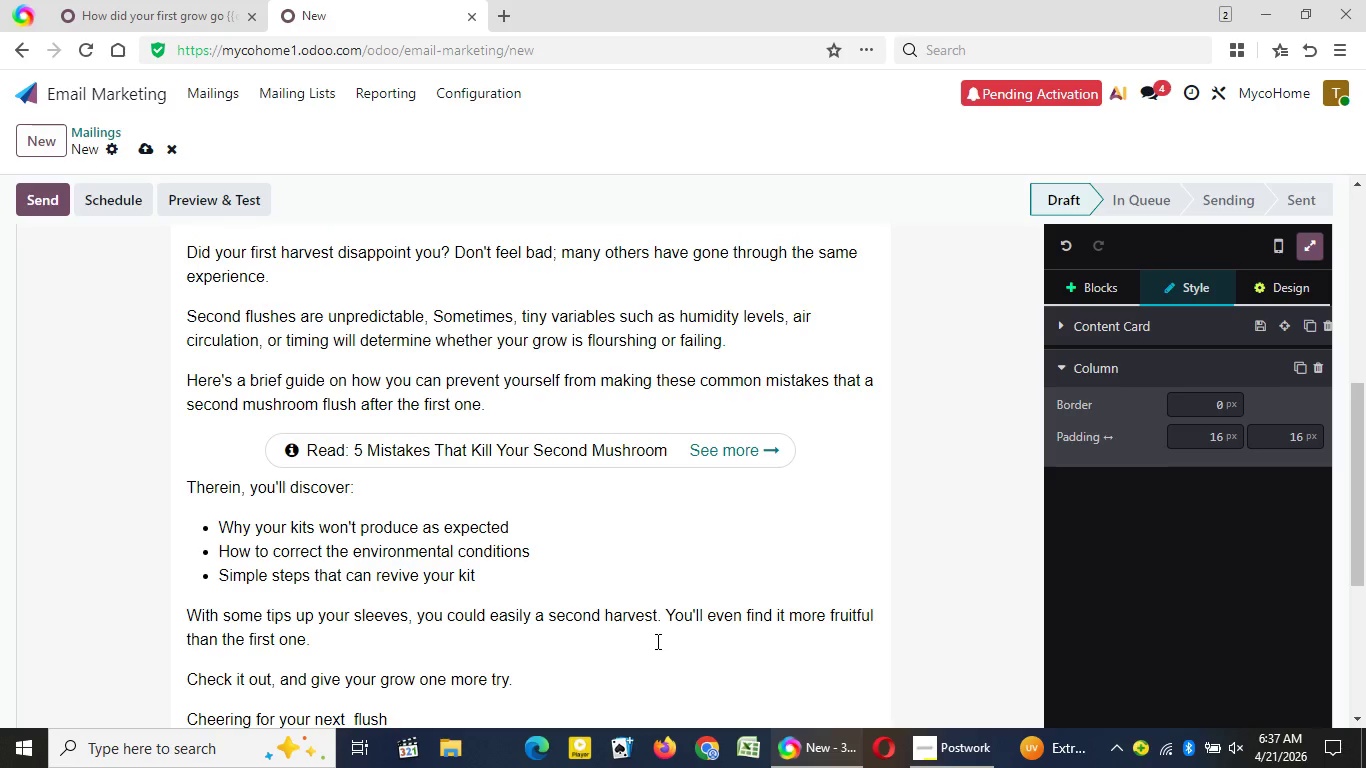 
wait(25.27)
 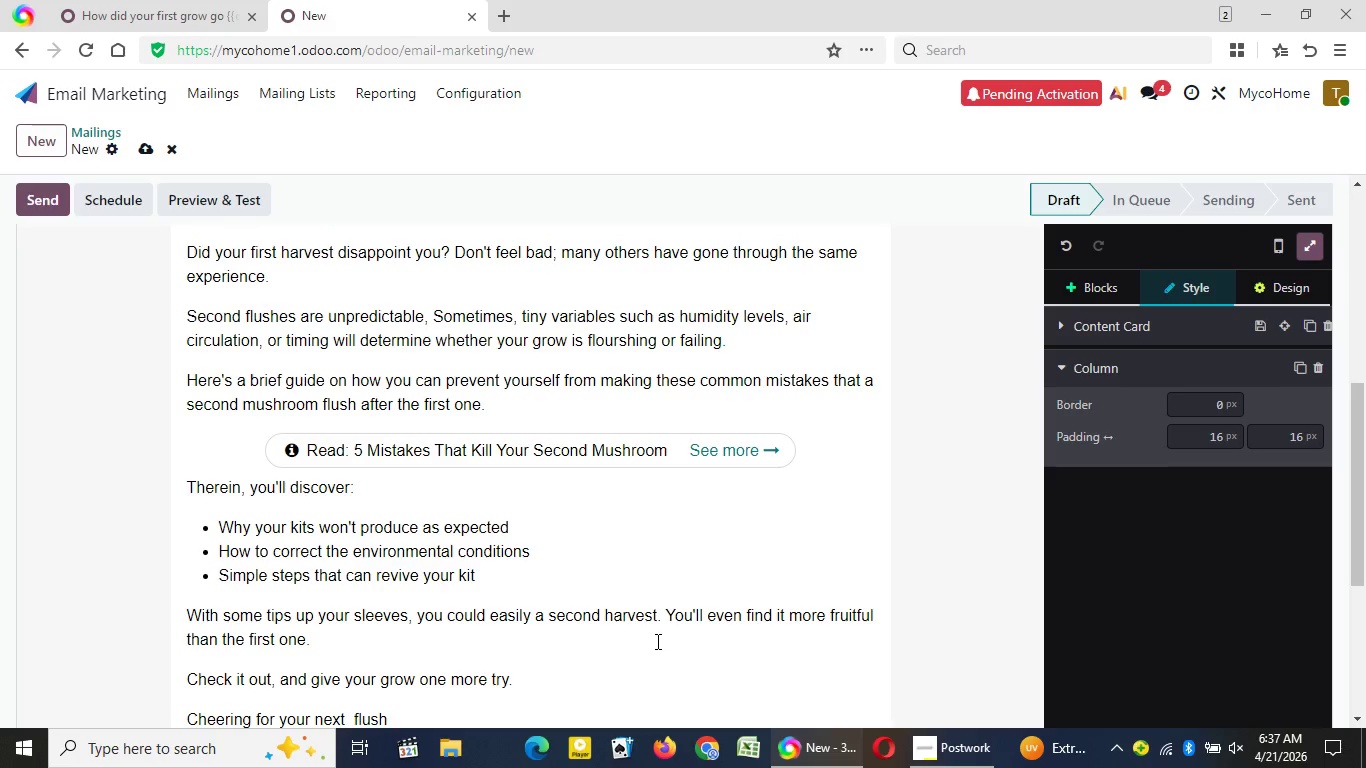 
key(Comma)
 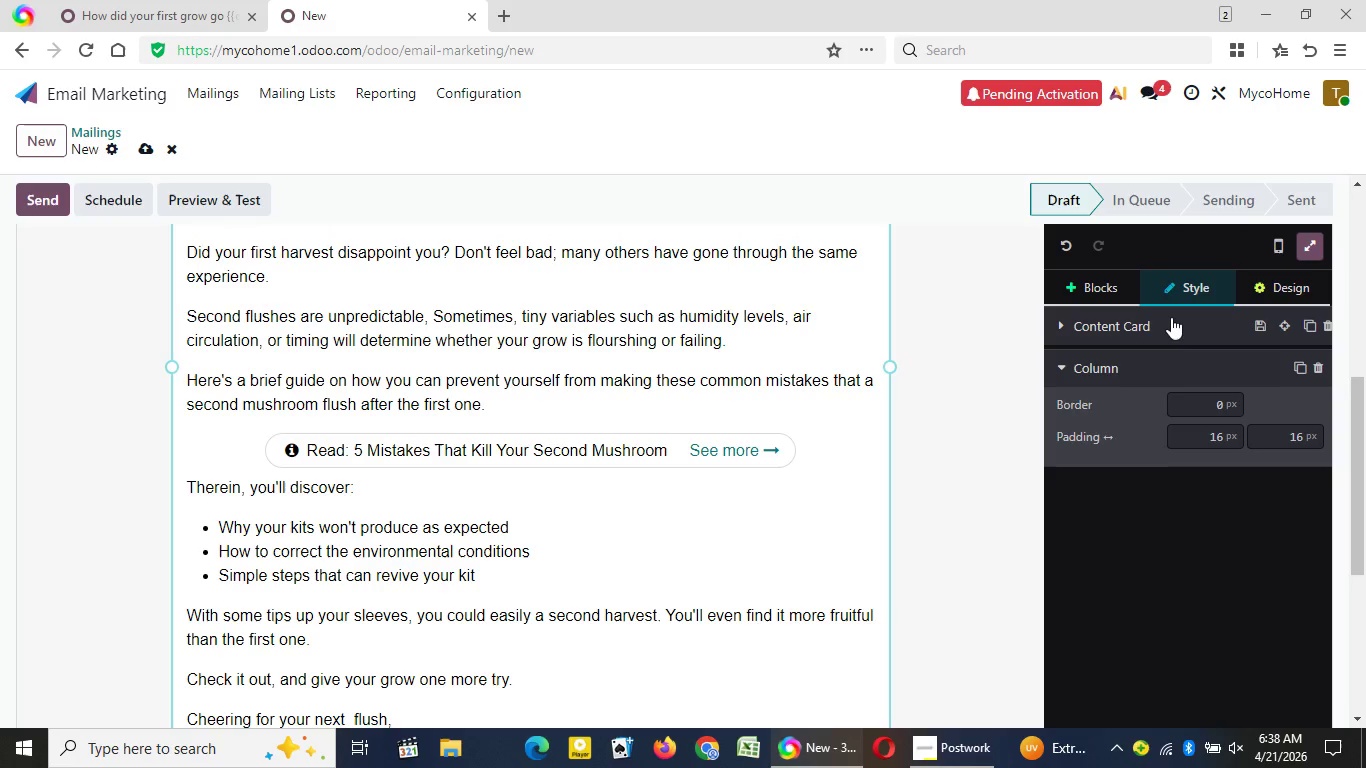 
key(Enter)
 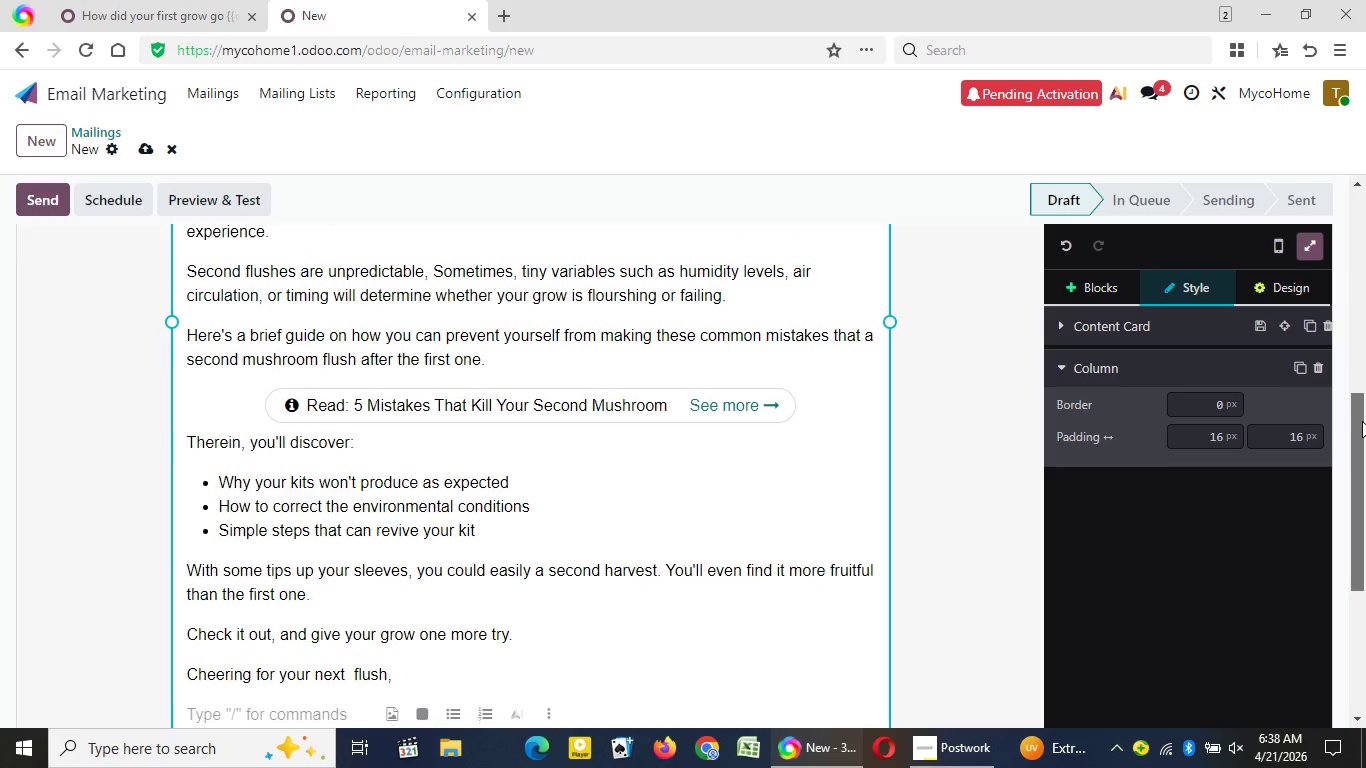 
left_click_drag(start_coordinate=[1359, 398], to_coordinate=[1362, 421])
 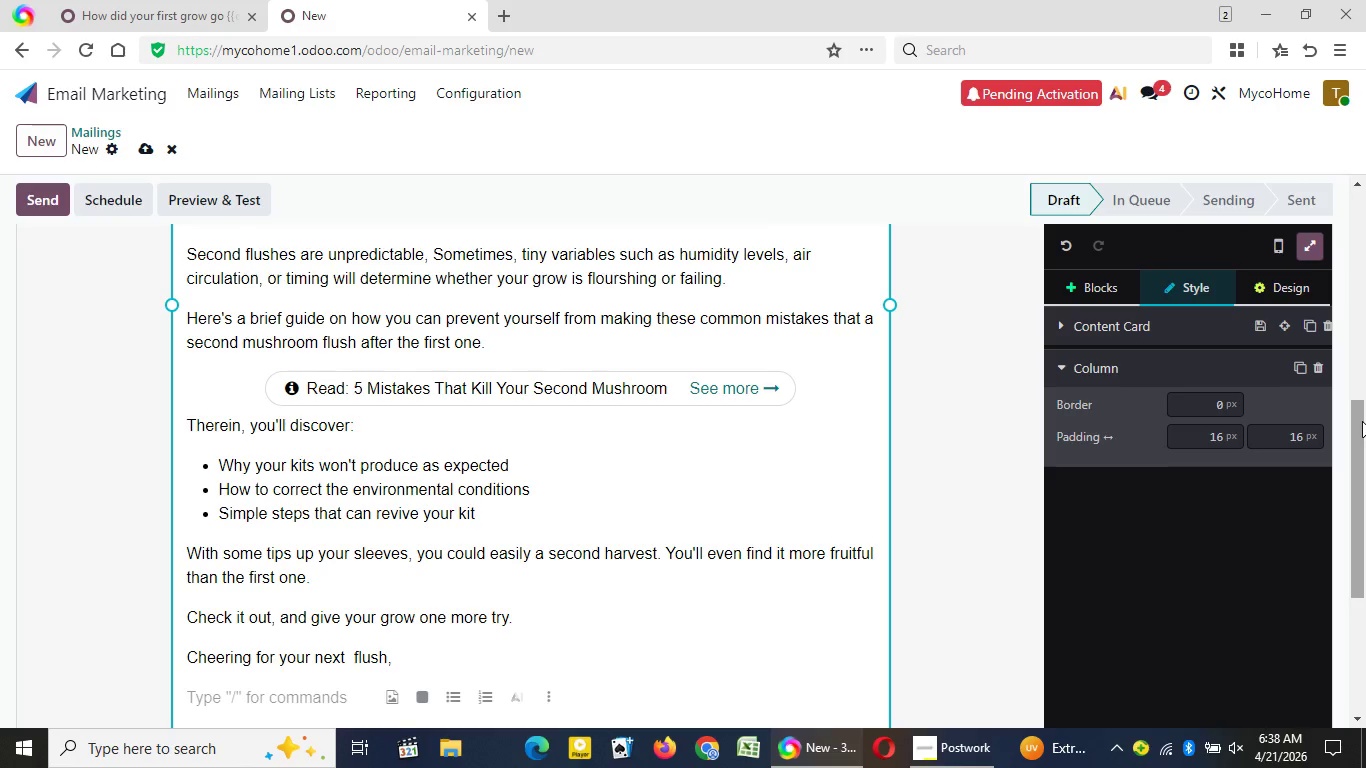 
wait(26.64)
 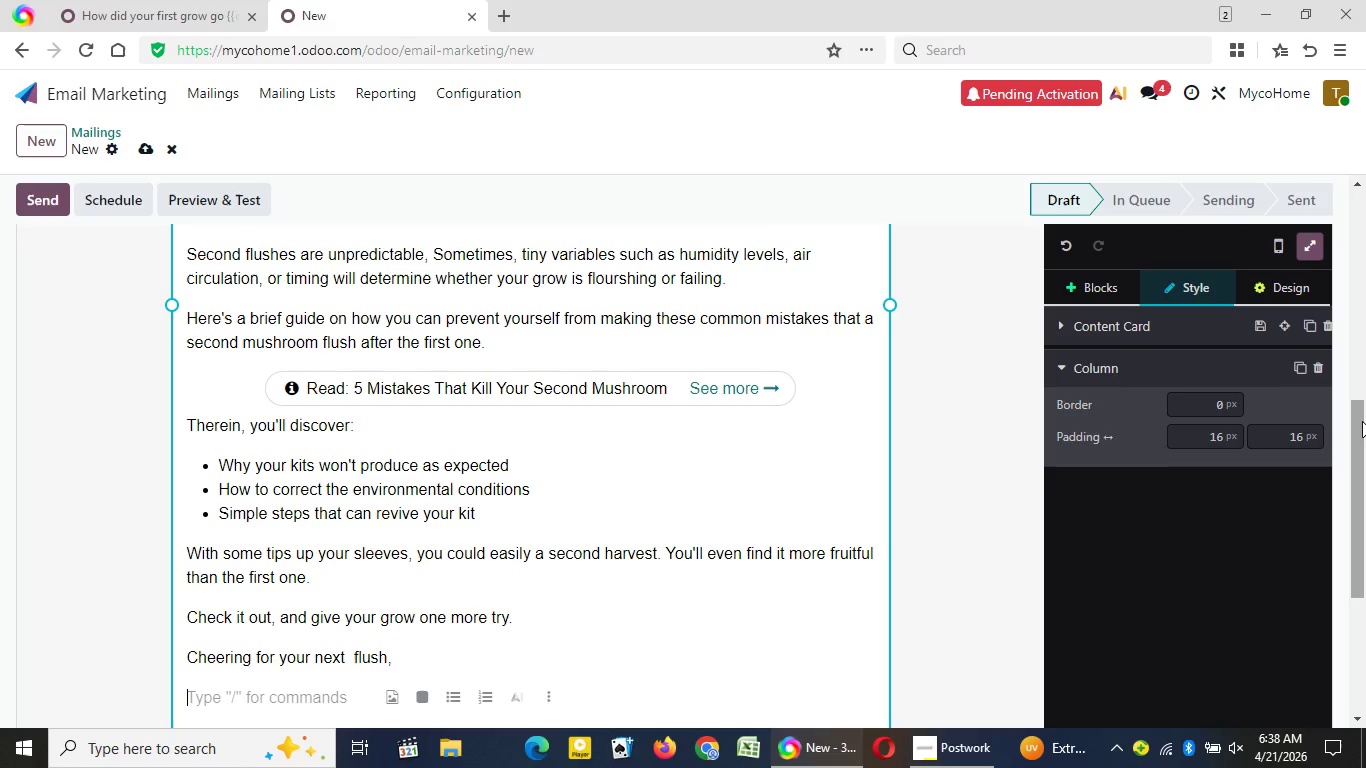 
type(MycoHome Team)
 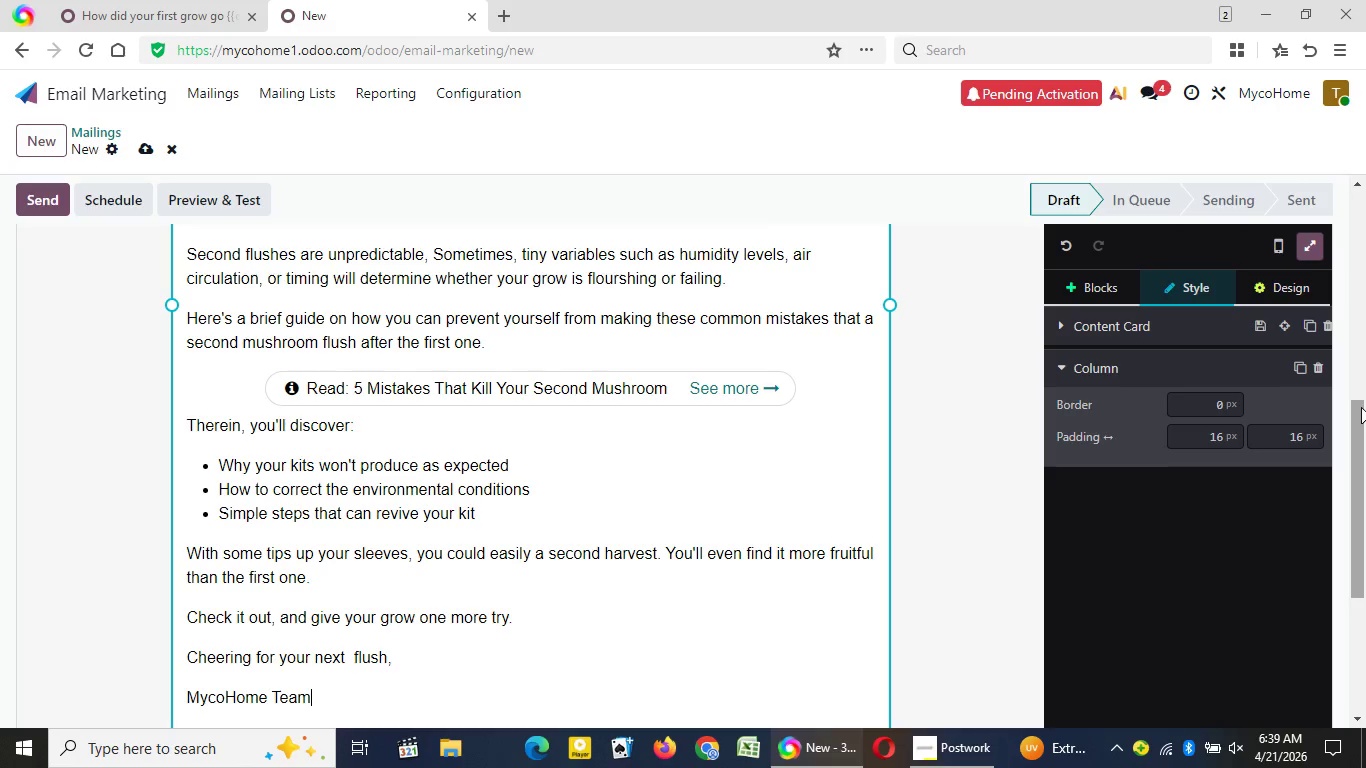 
wait(22.47)
 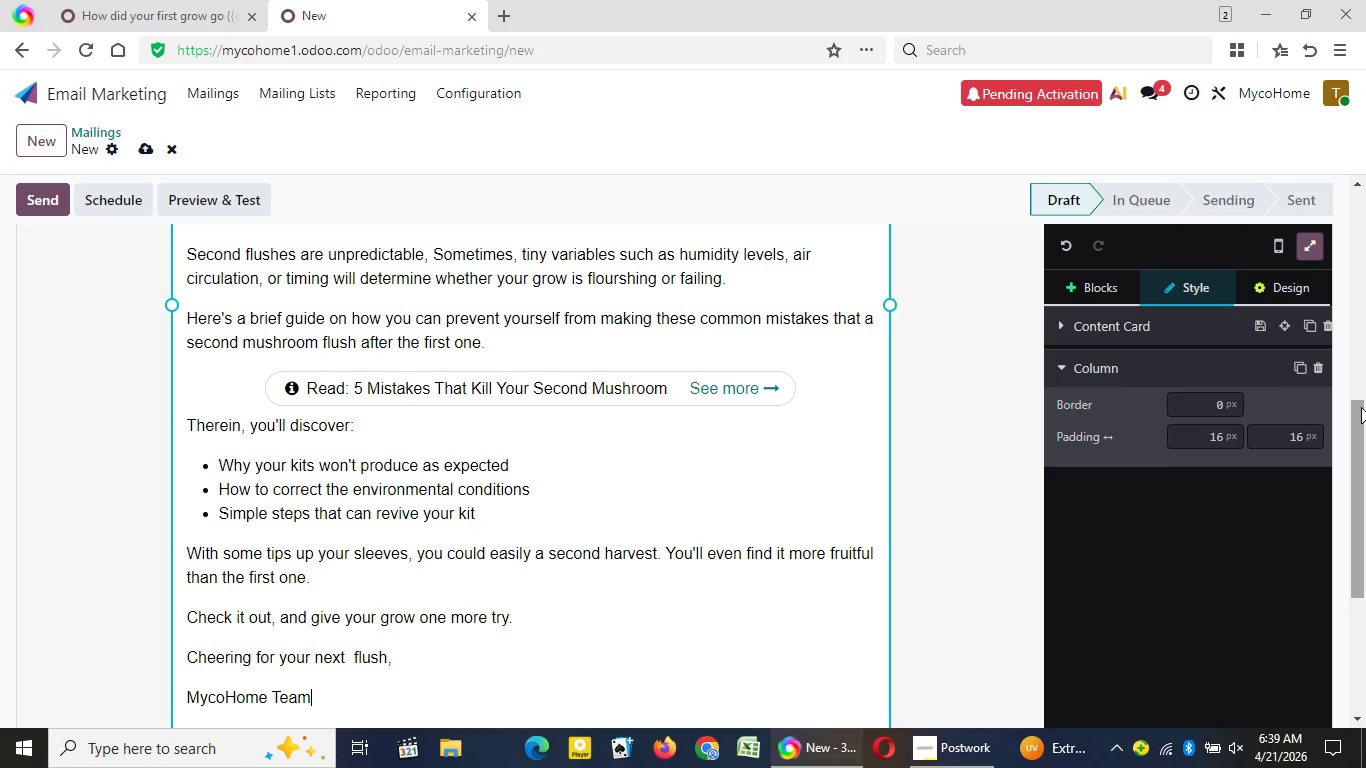 
left_click_drag(start_coordinate=[1353, 416], to_coordinate=[1351, 216])
 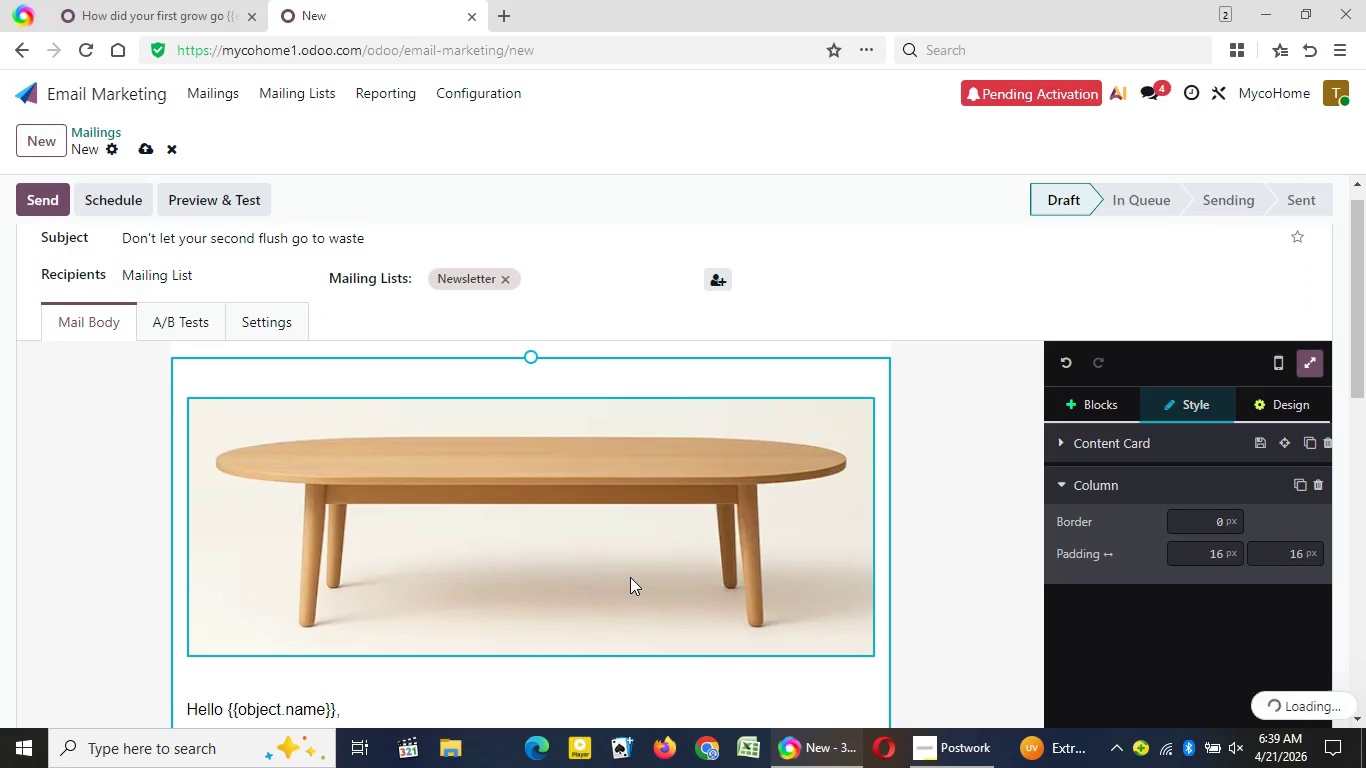 
double_click([630, 577])
 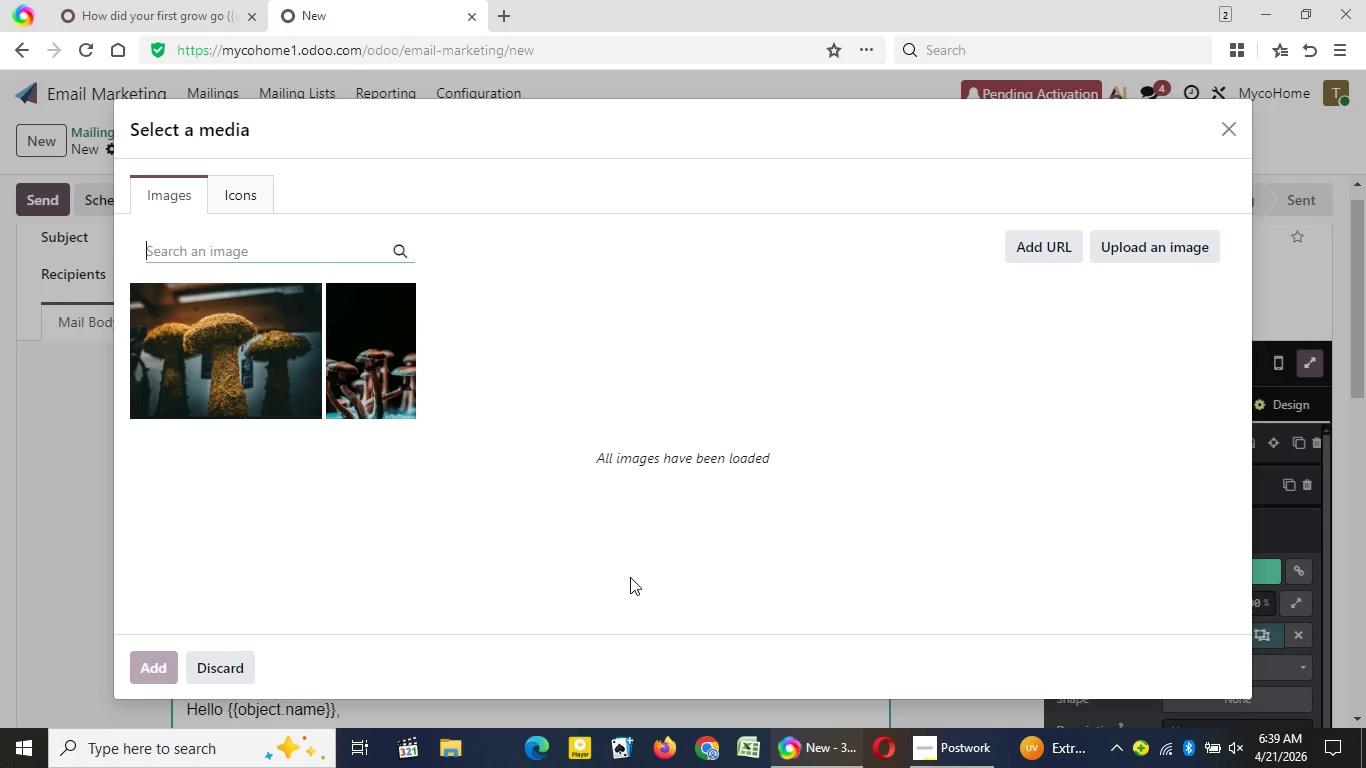 
wait(16.7)
 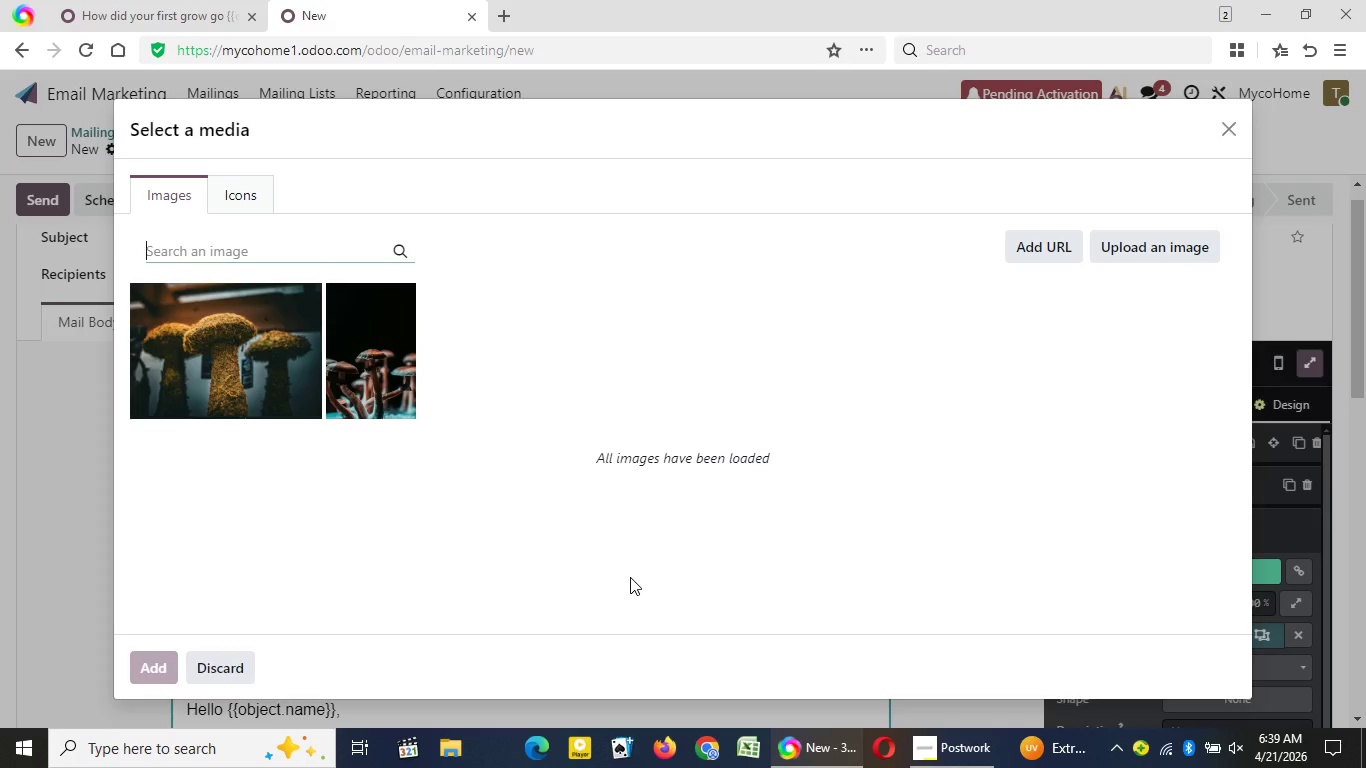 
type(mushroom )
 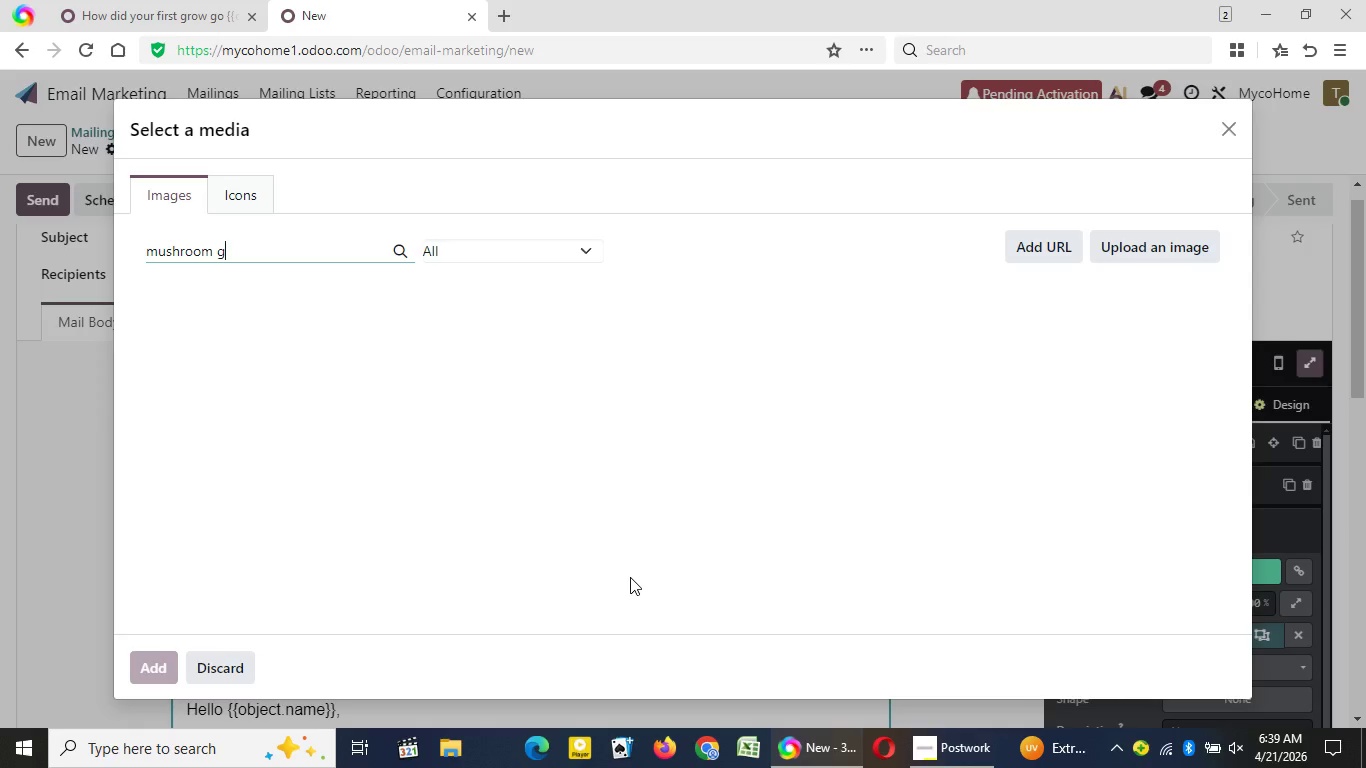 
type(growing ck)
key(Backspace)
type(lo)
 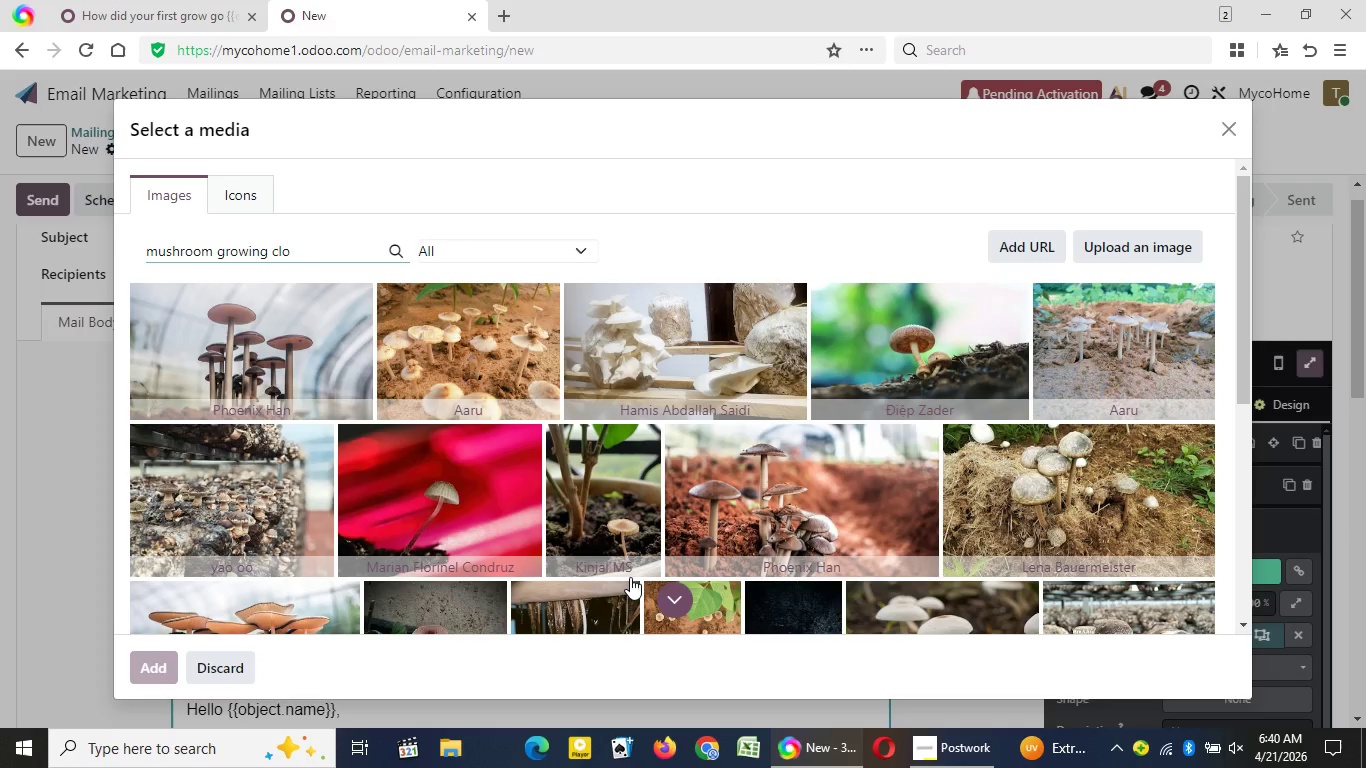 
wait(32.25)
 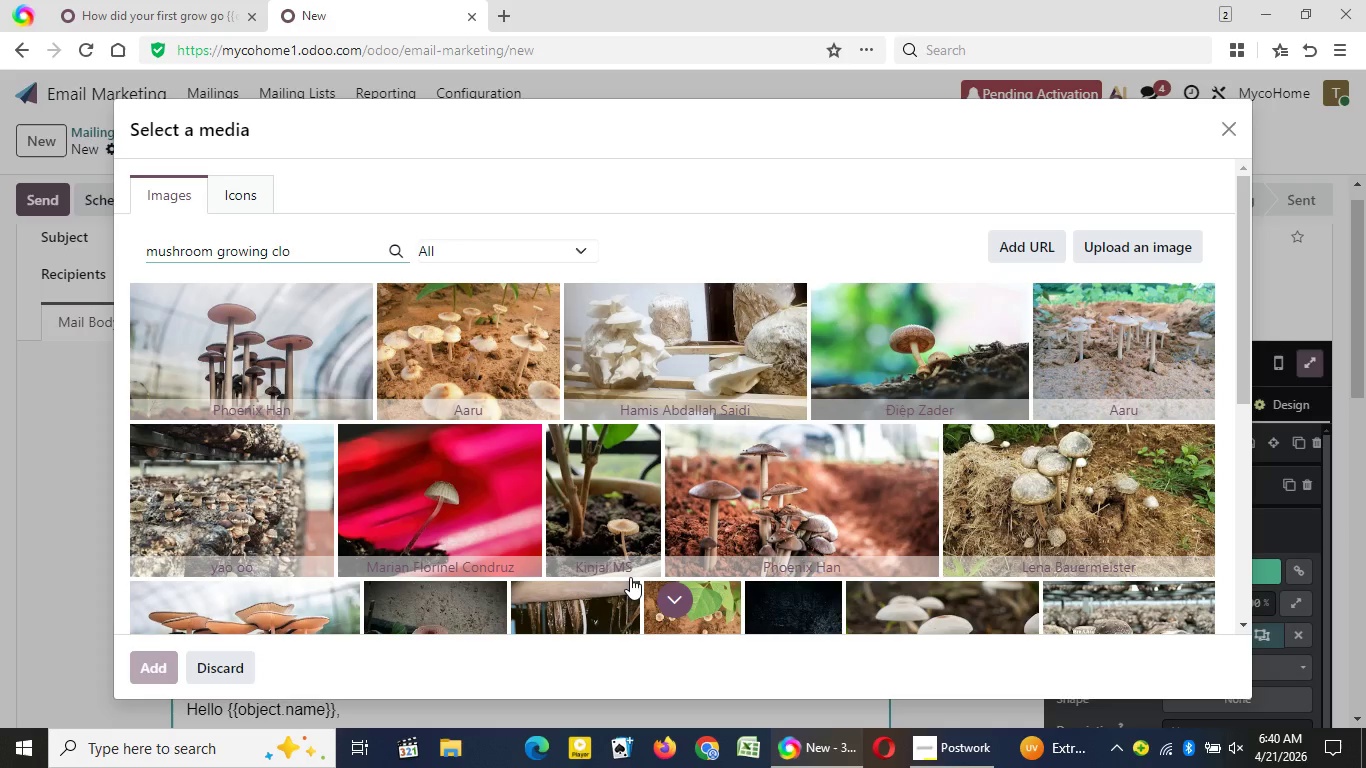 
left_click([464, 350])
 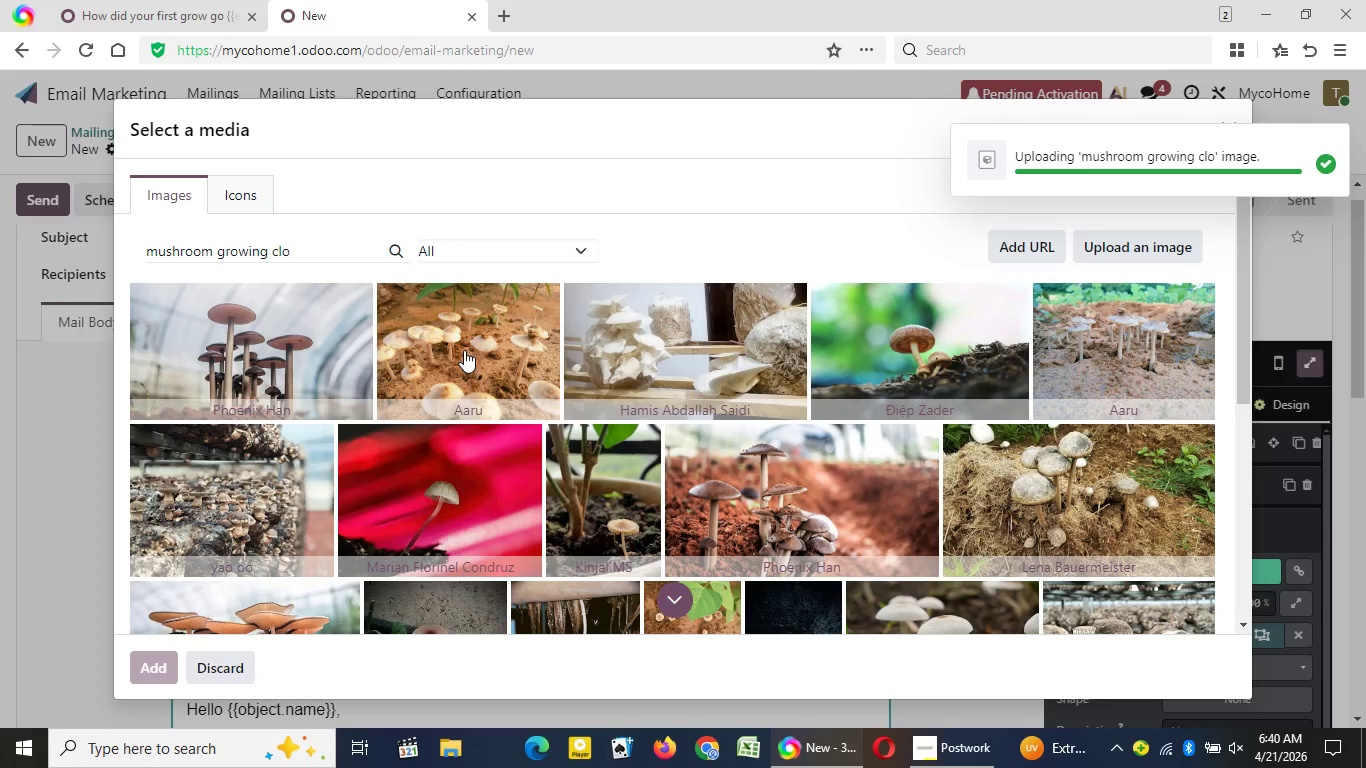 
wait(9.86)
 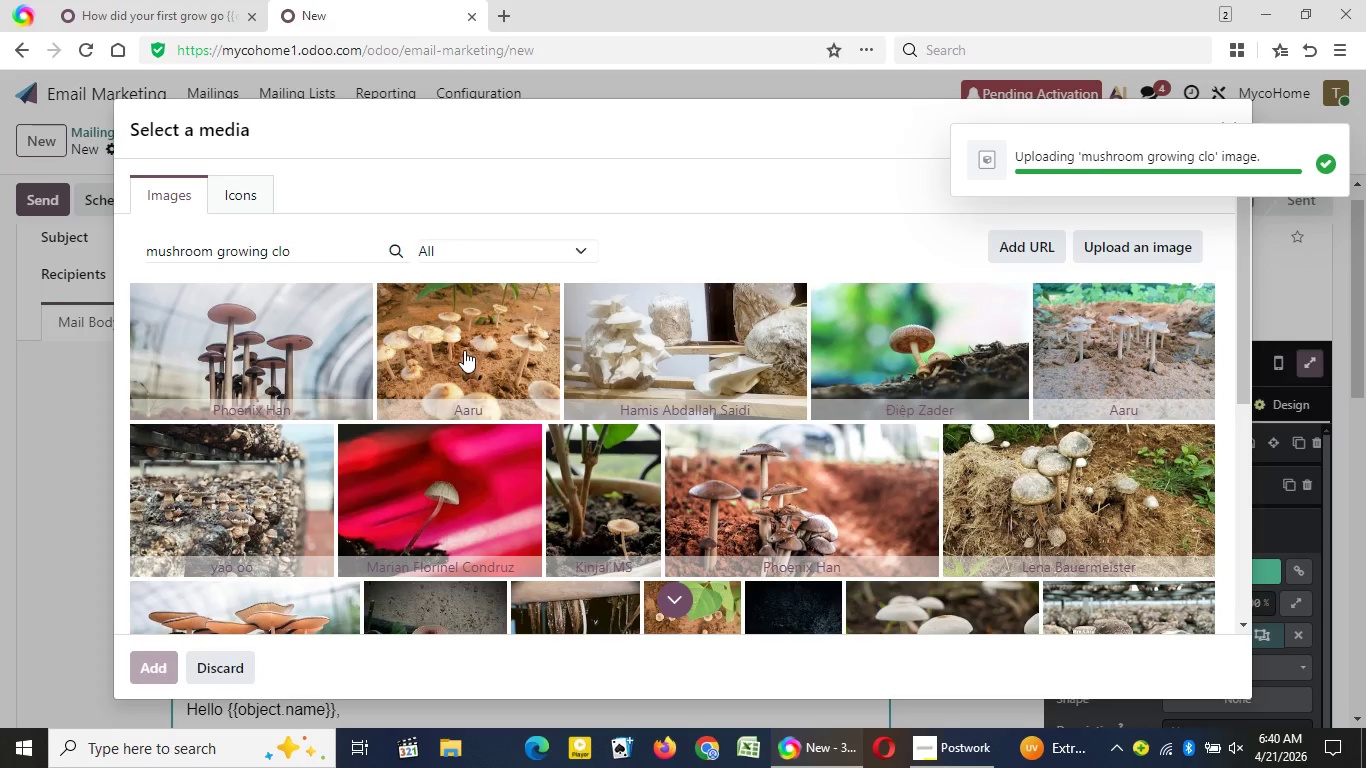 
left_click([813, 658])
 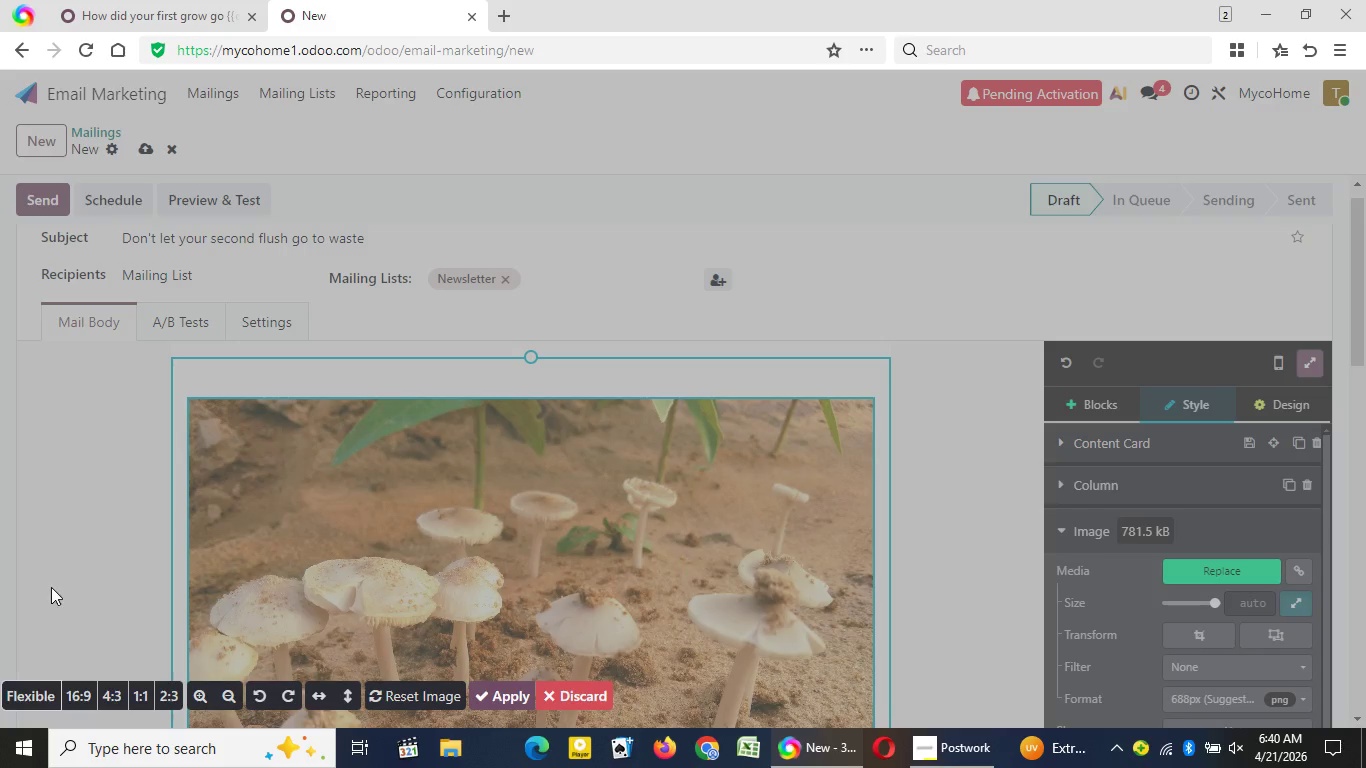 
left_click([1198, 641])
 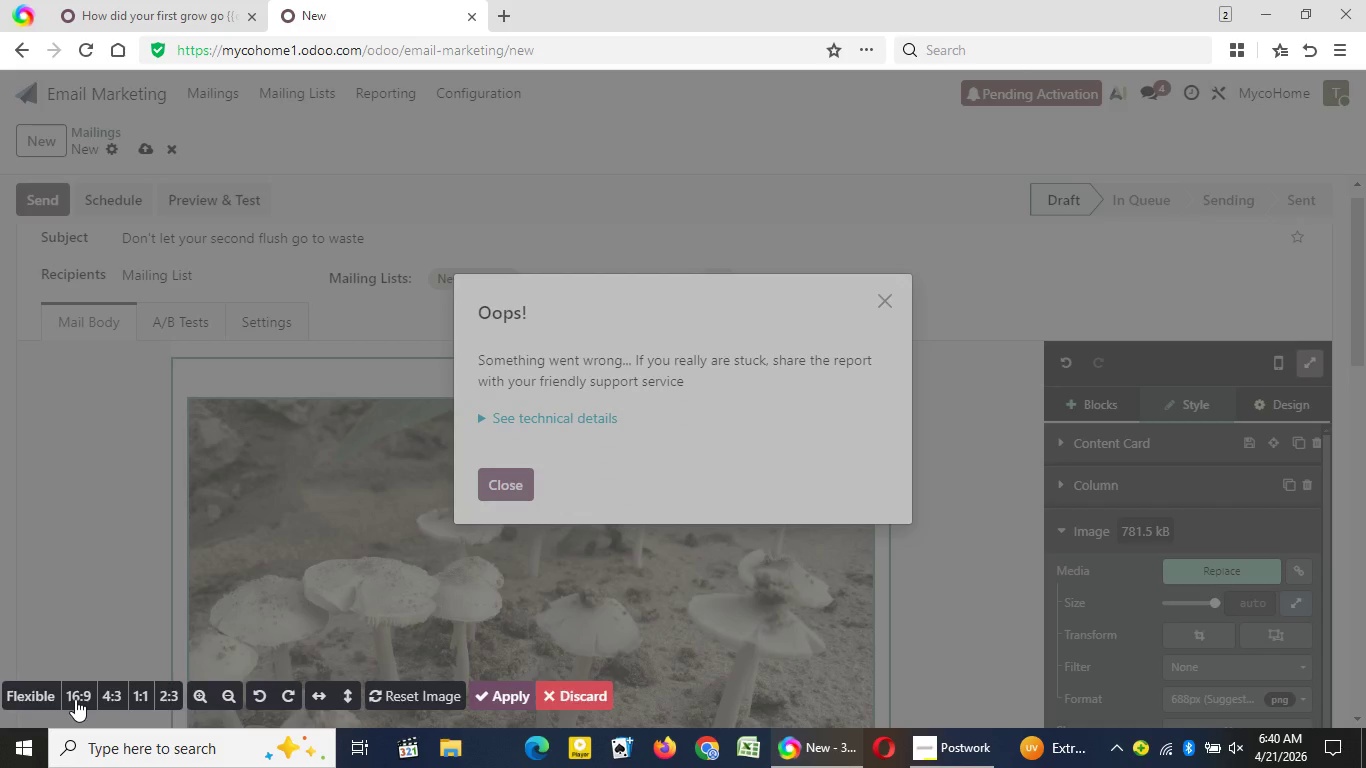 
left_click([75, 699])
 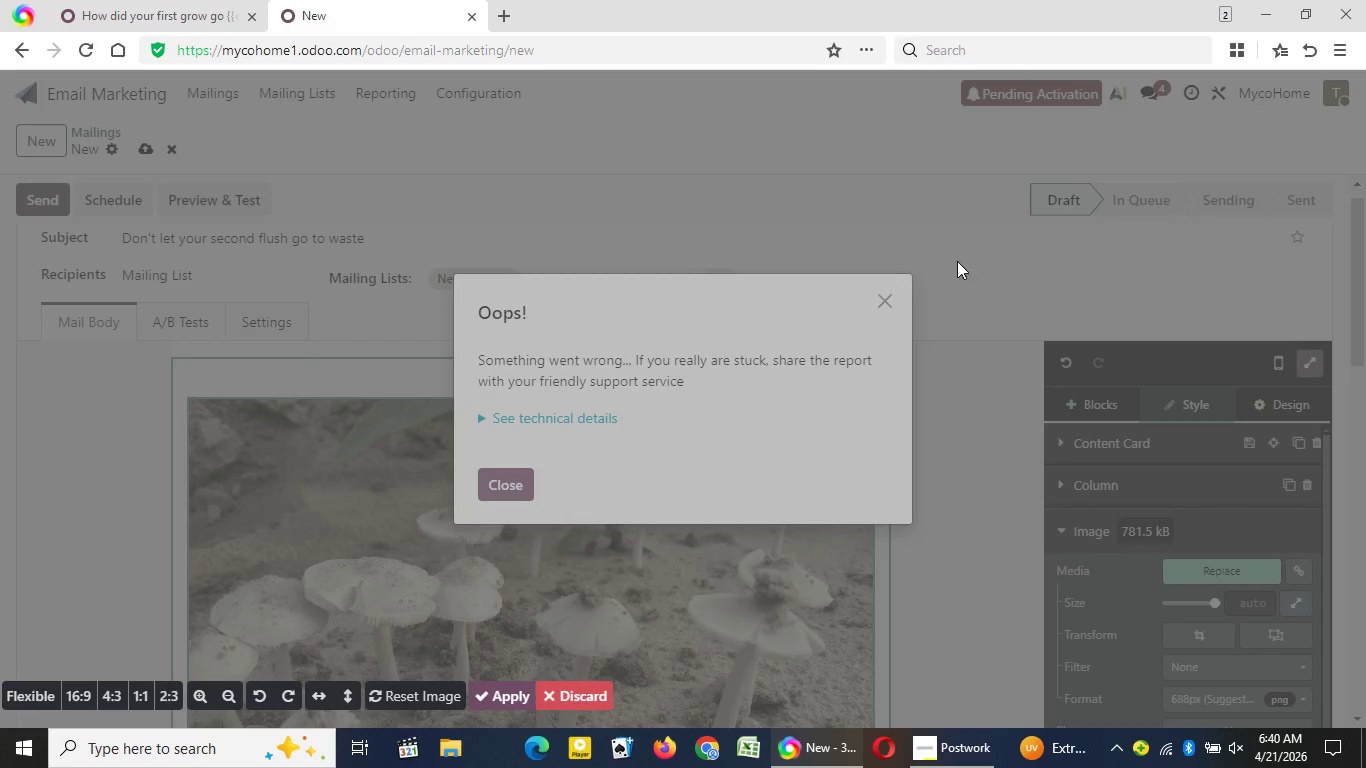 
wait(5.03)
 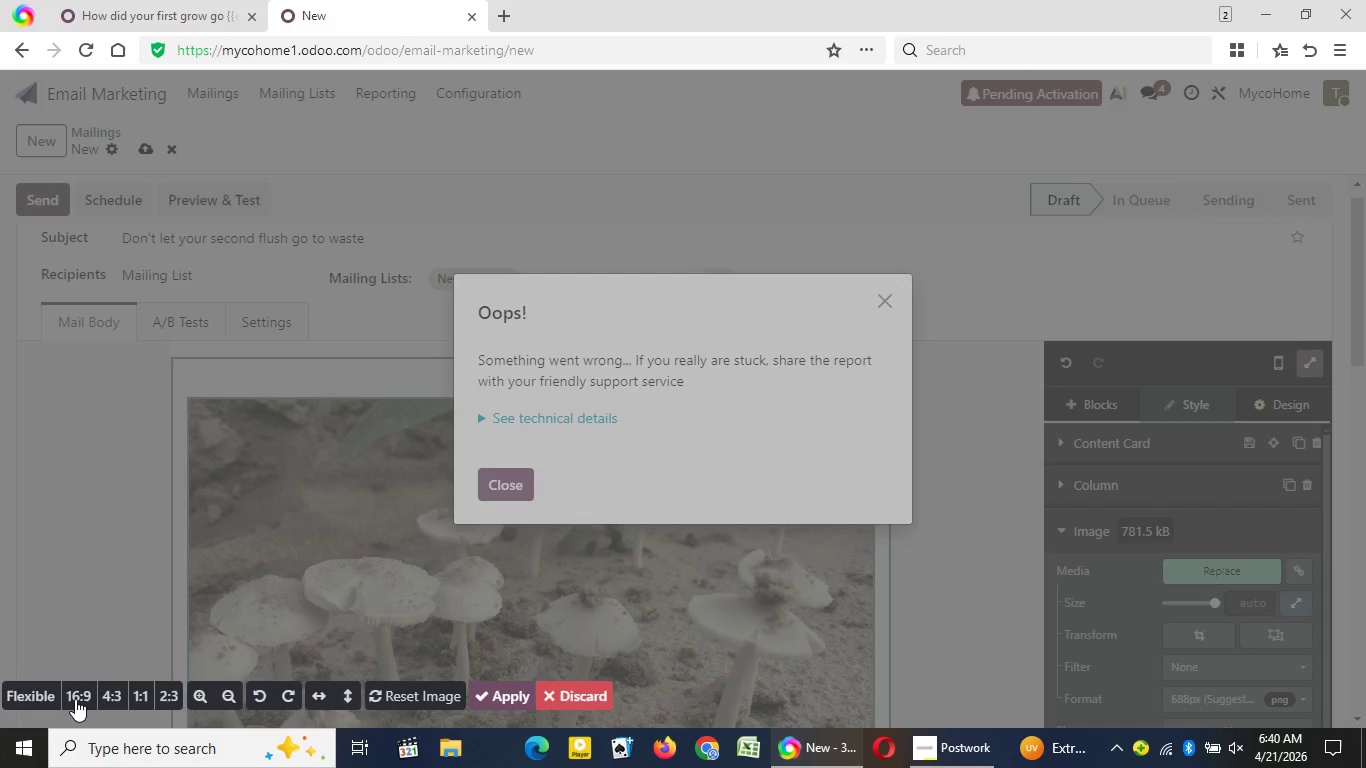 
left_click([565, 544])
 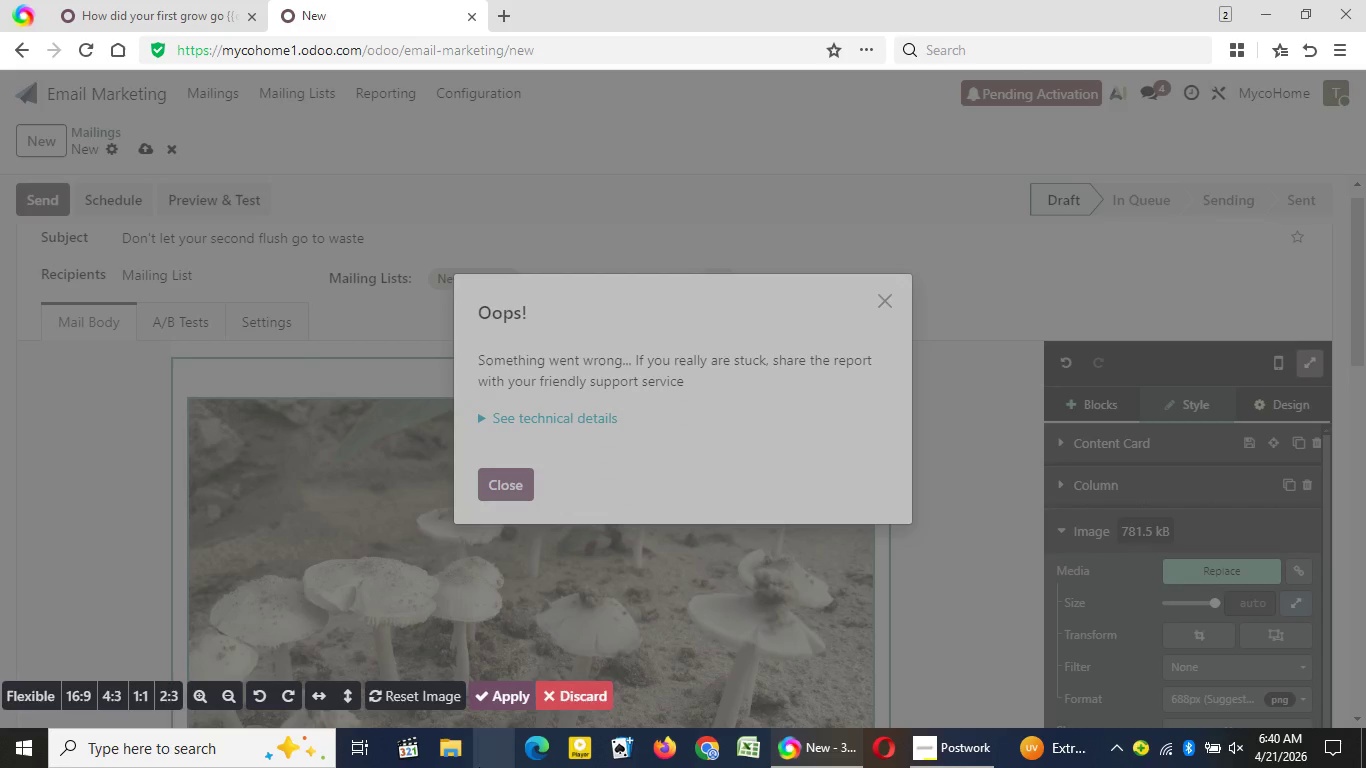 
left_click([888, 301])
 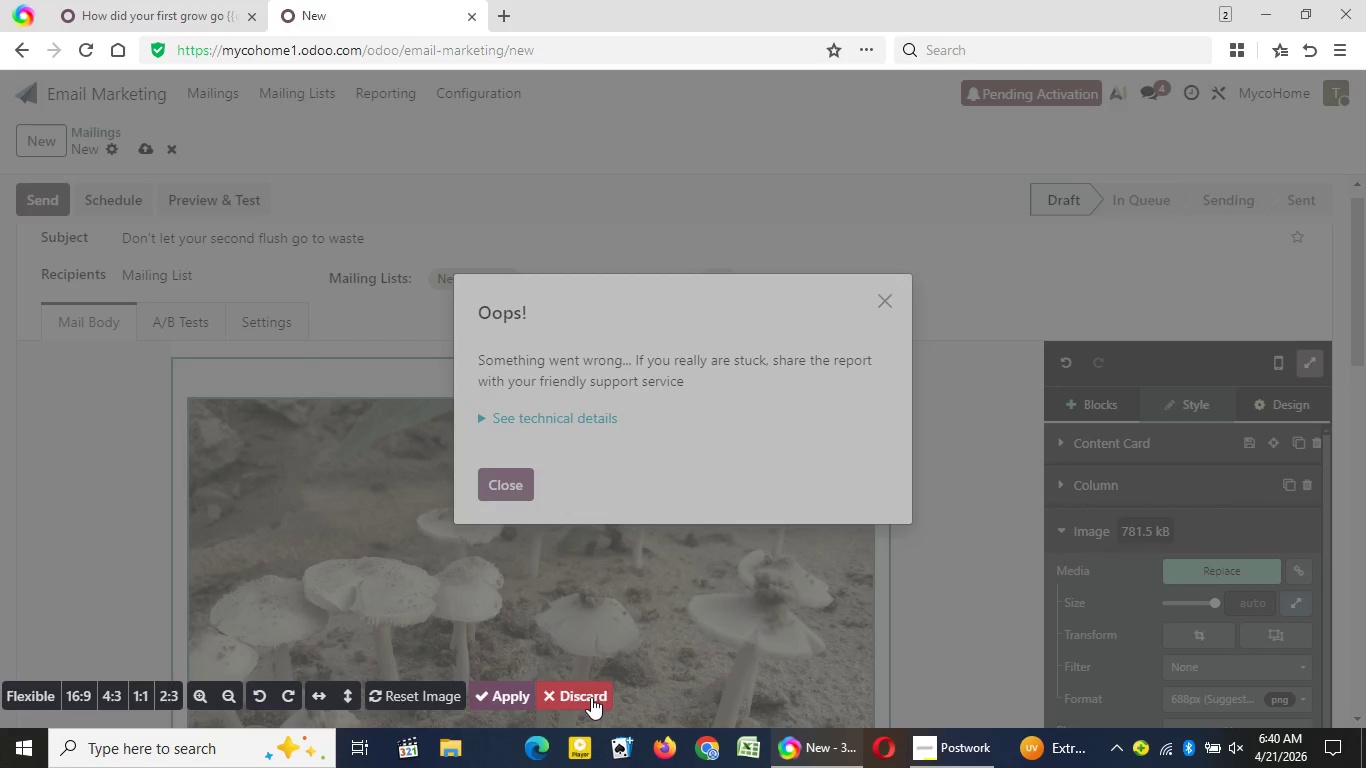 
left_click([591, 697])
 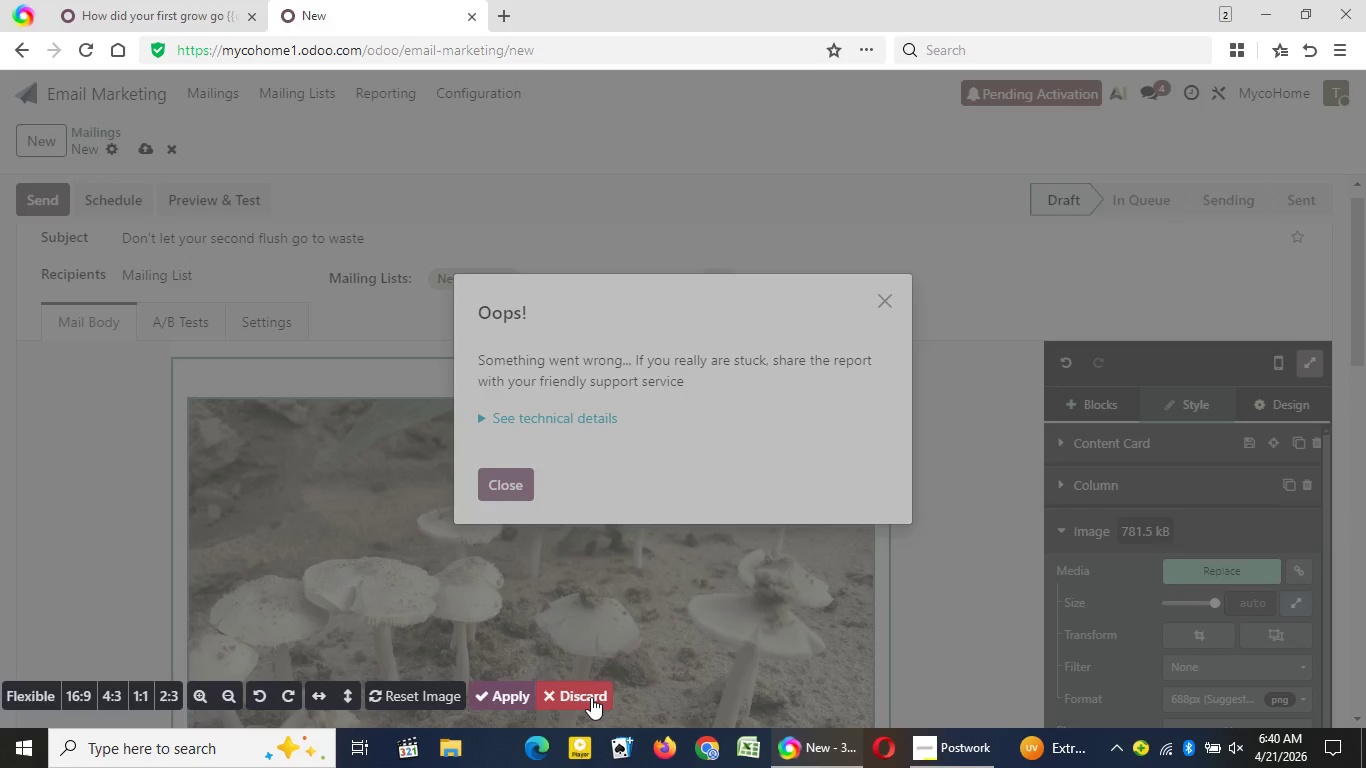 
wait(9.16)
 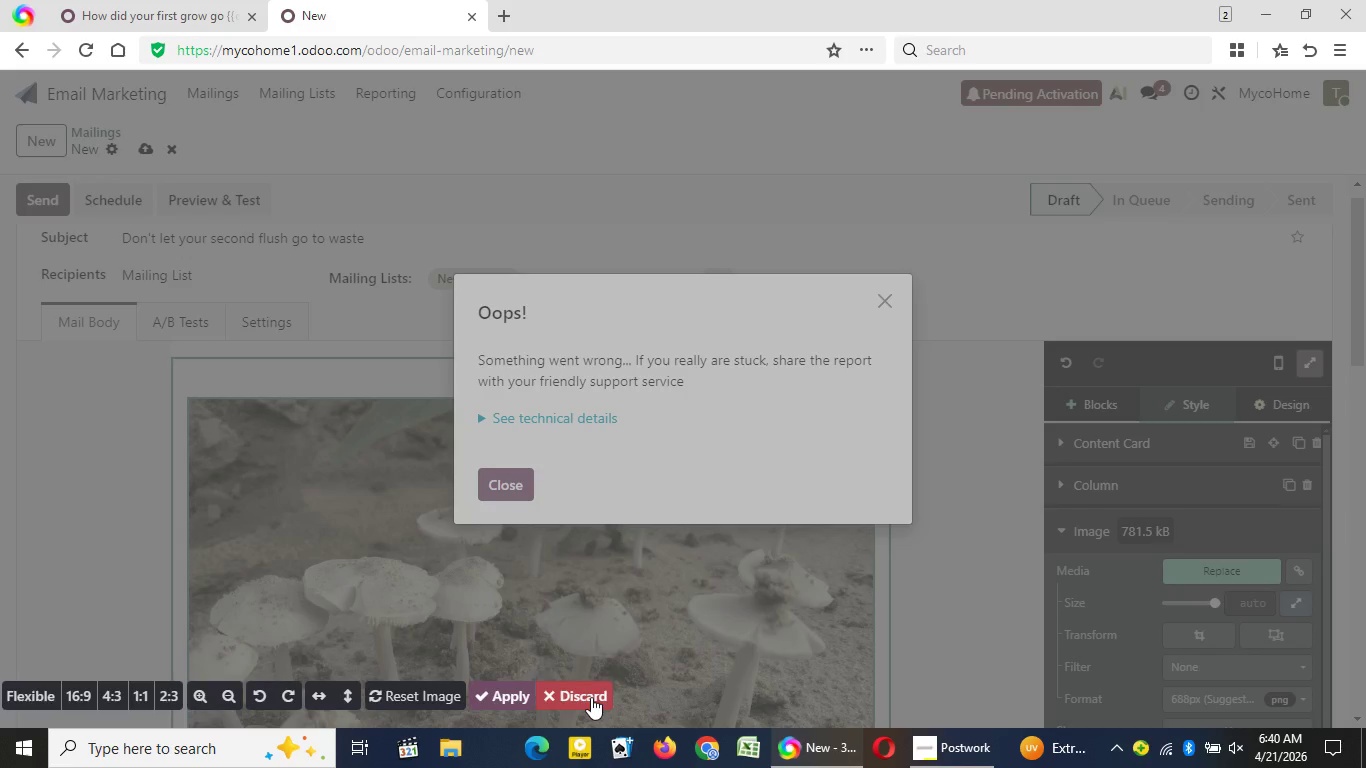 
left_click([963, 750])
 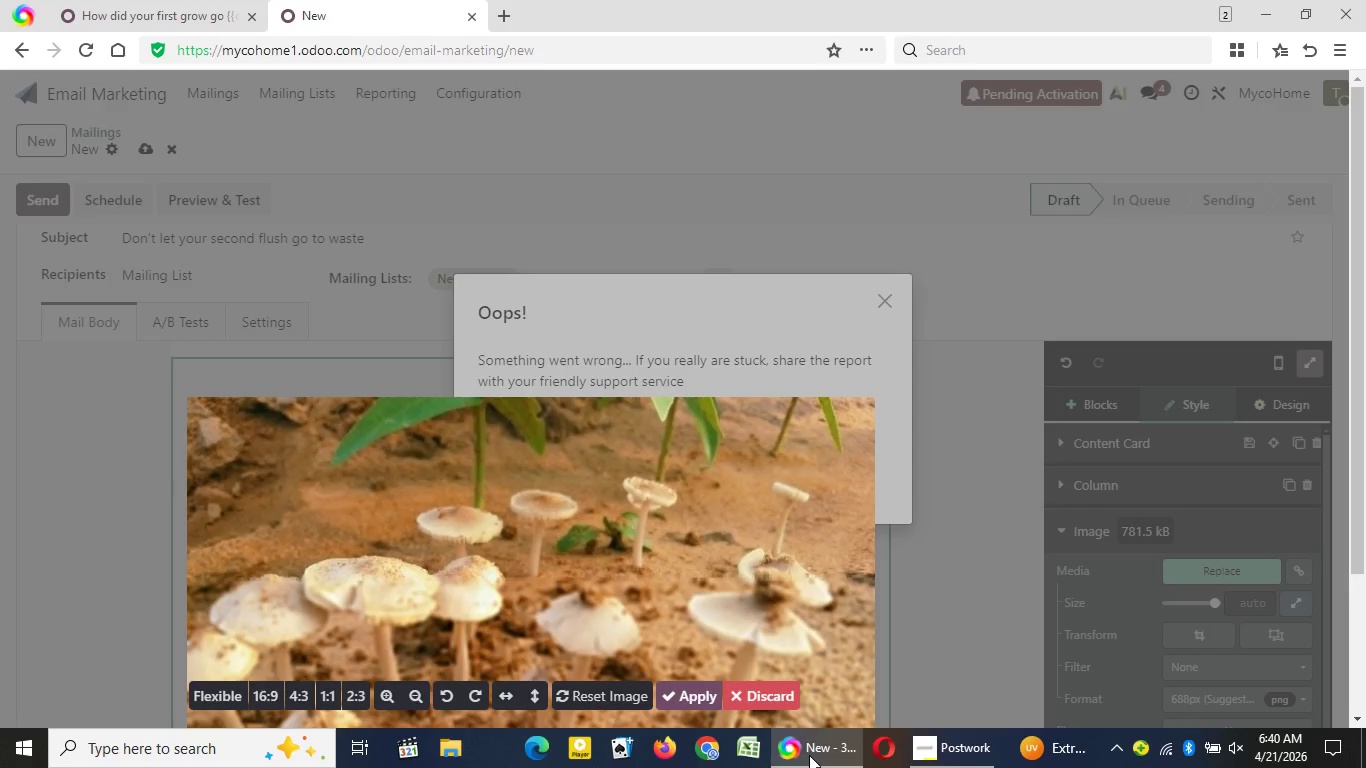 
left_click([809, 755])
 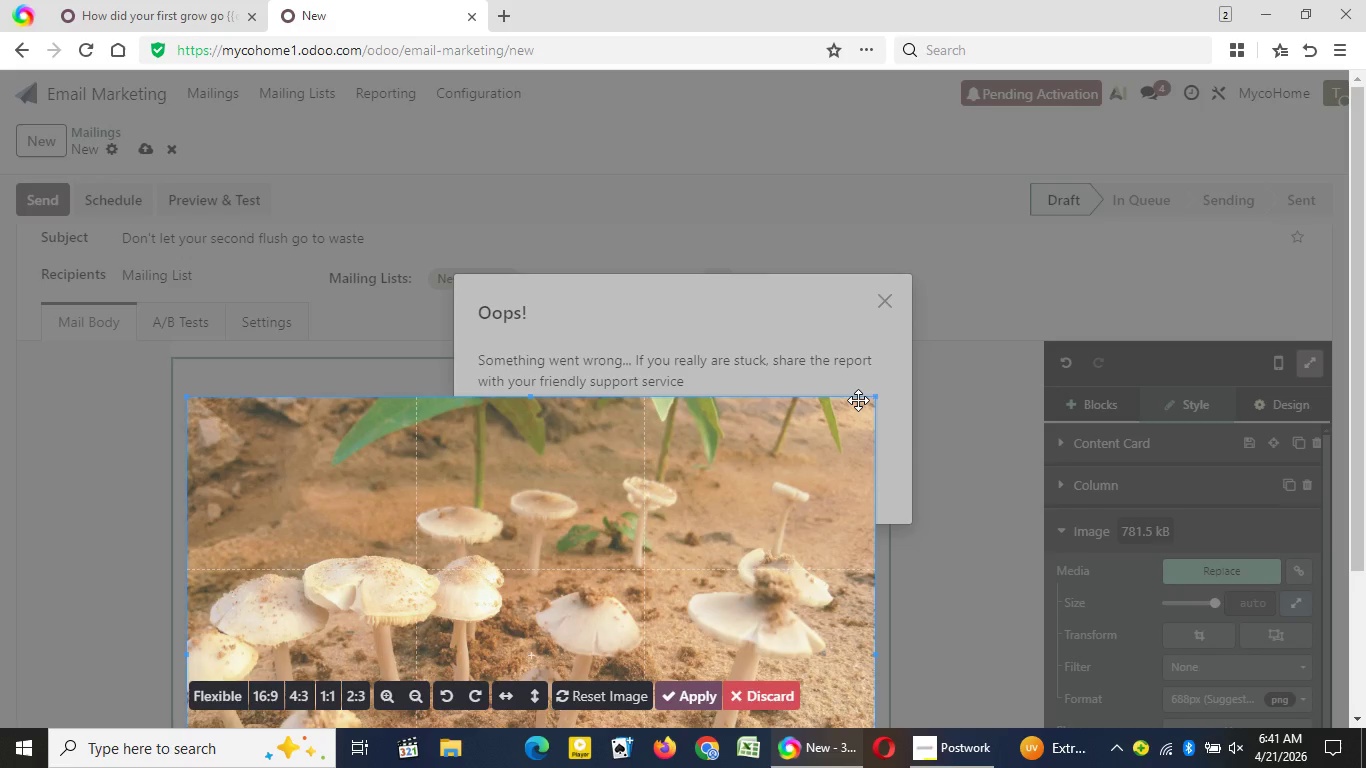 
wait(26.38)
 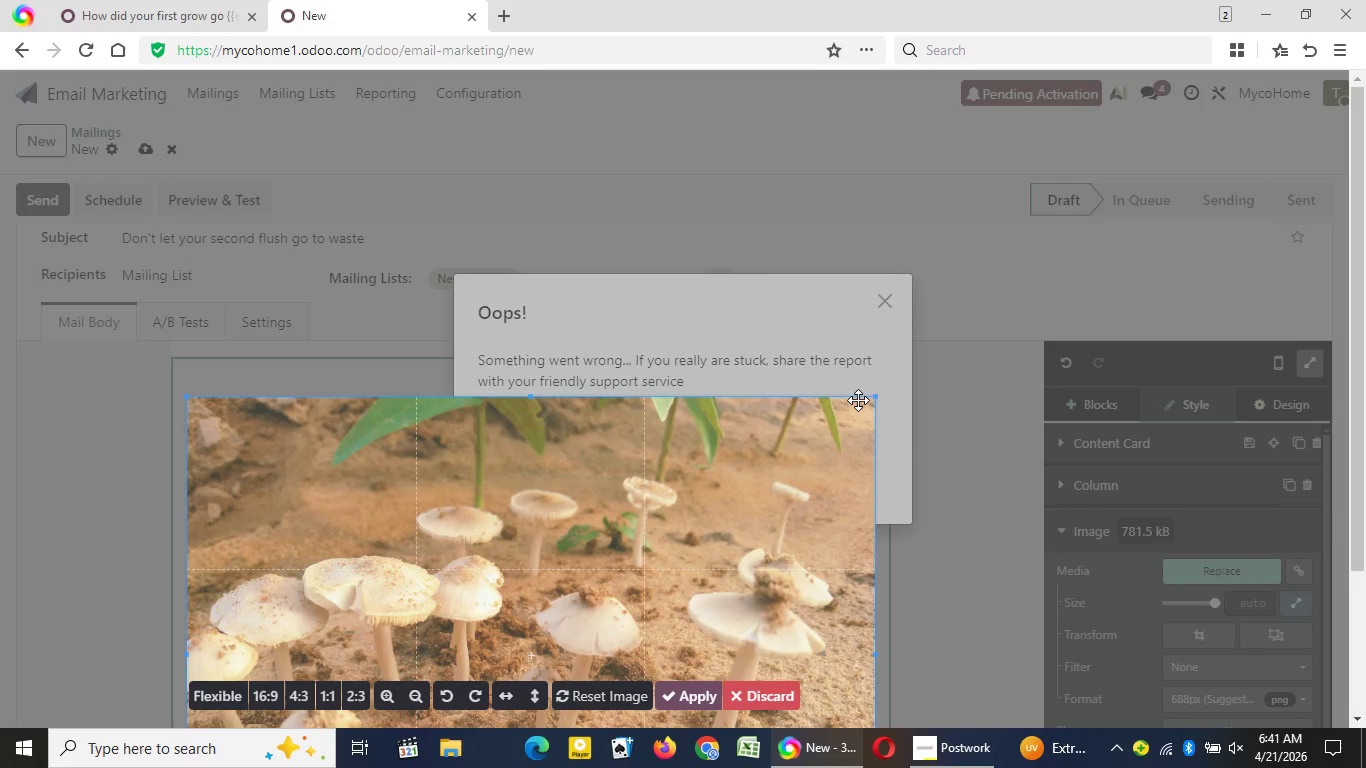 
left_click([953, 762])